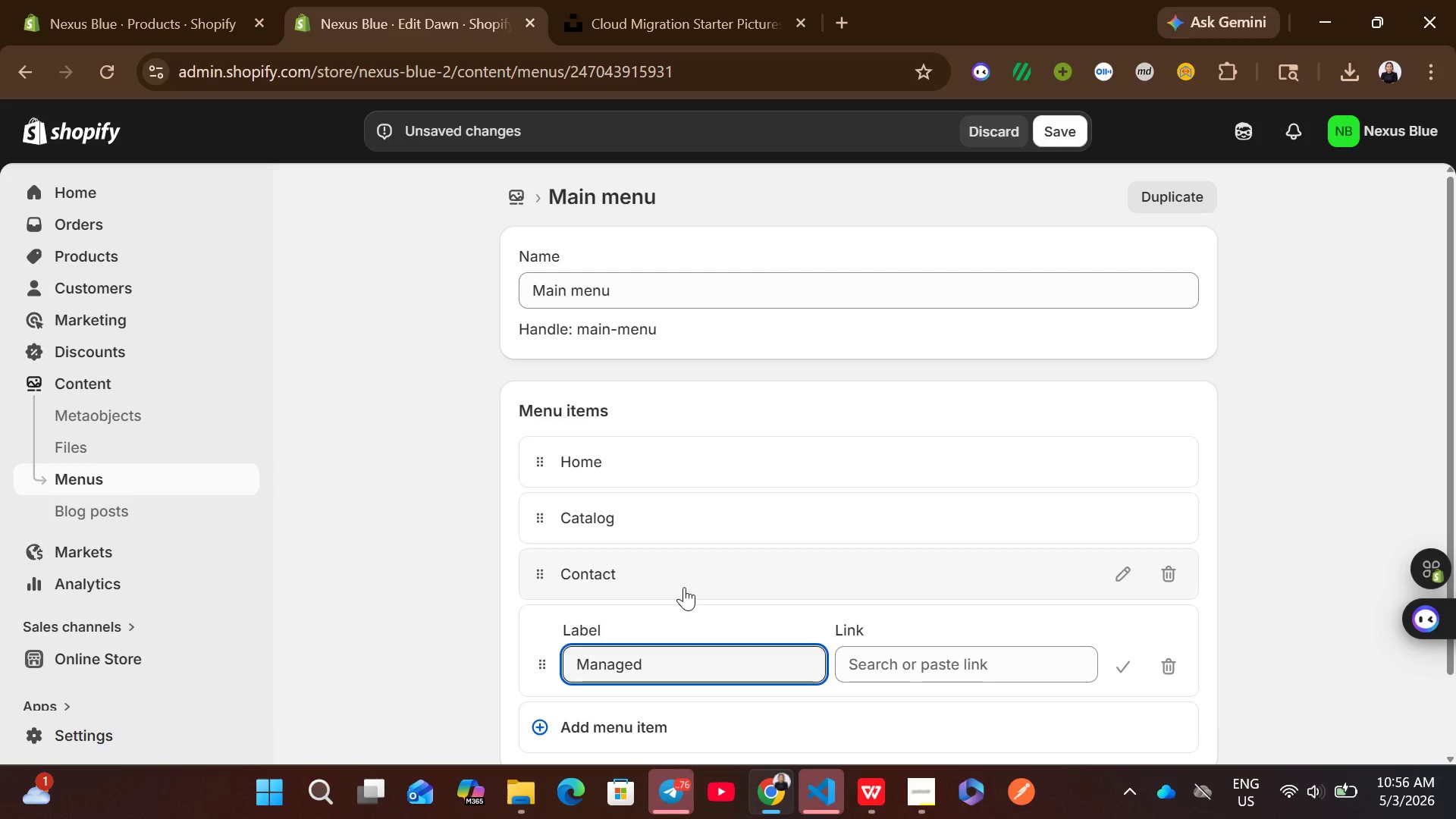 
hold_key(key=Backspace, duration=0.78)
 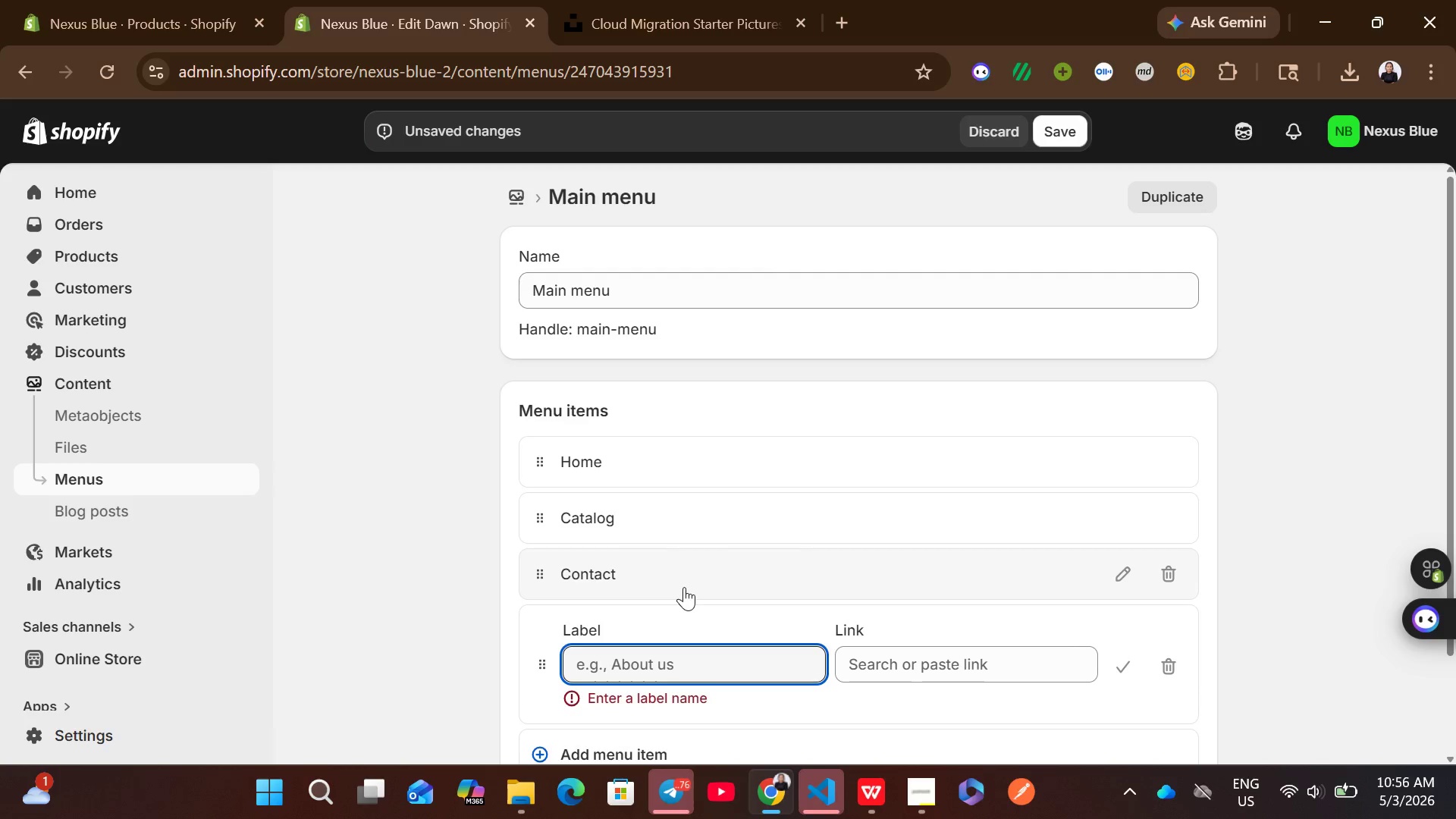 
hold_key(key=Backspace, duration=0.77)
 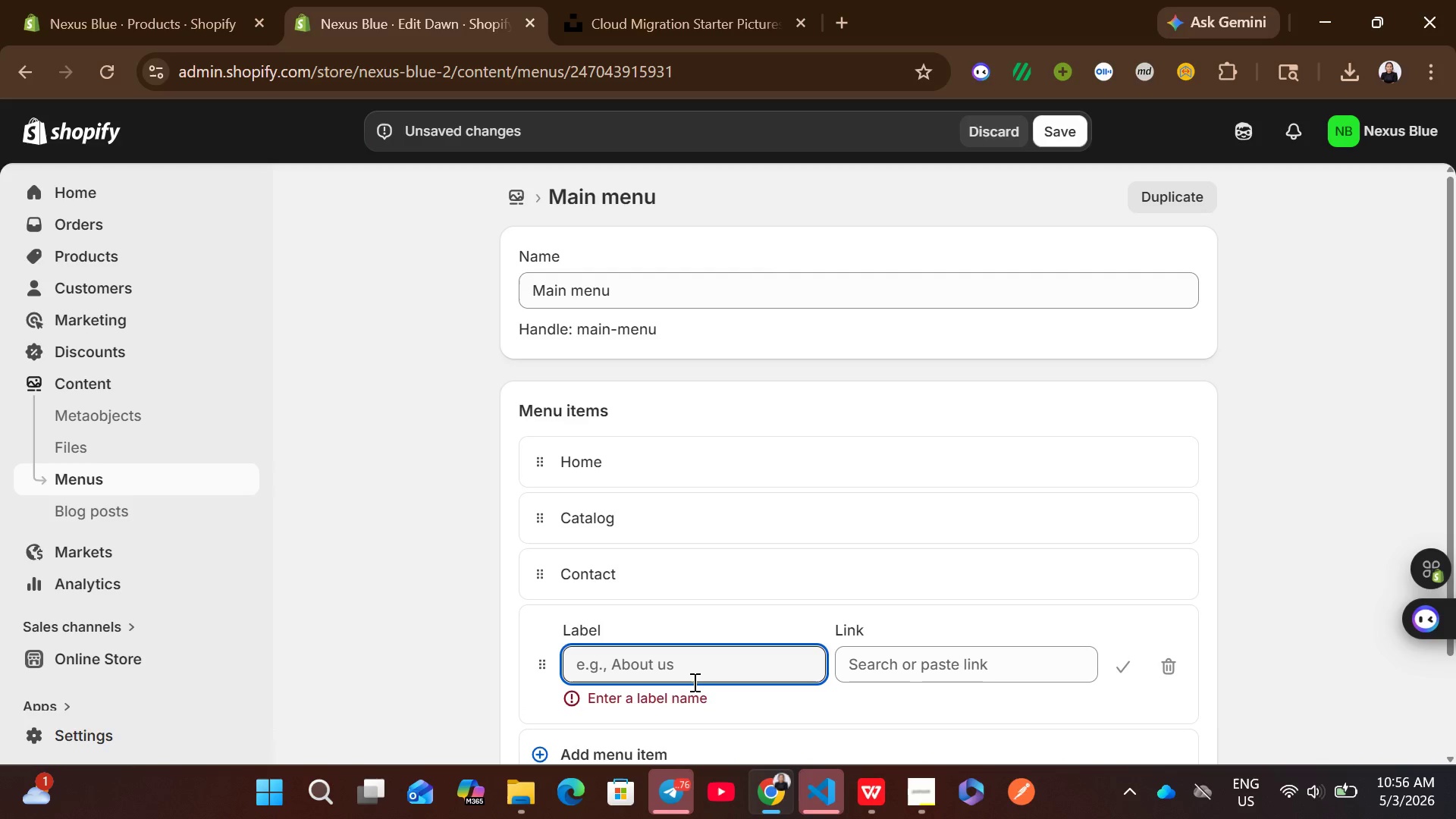 
type(About Our Process)
 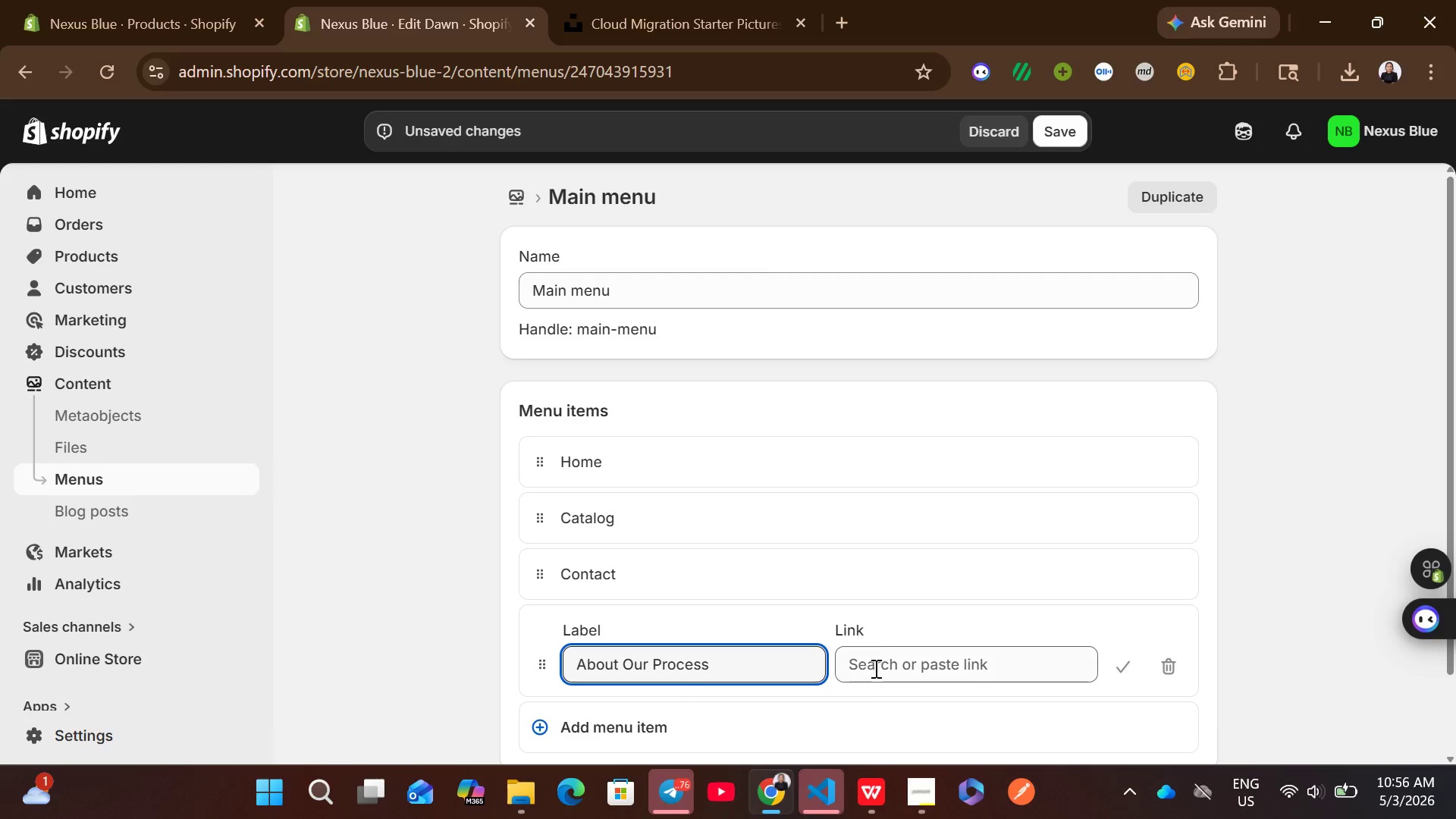 
left_click([908, 661])
 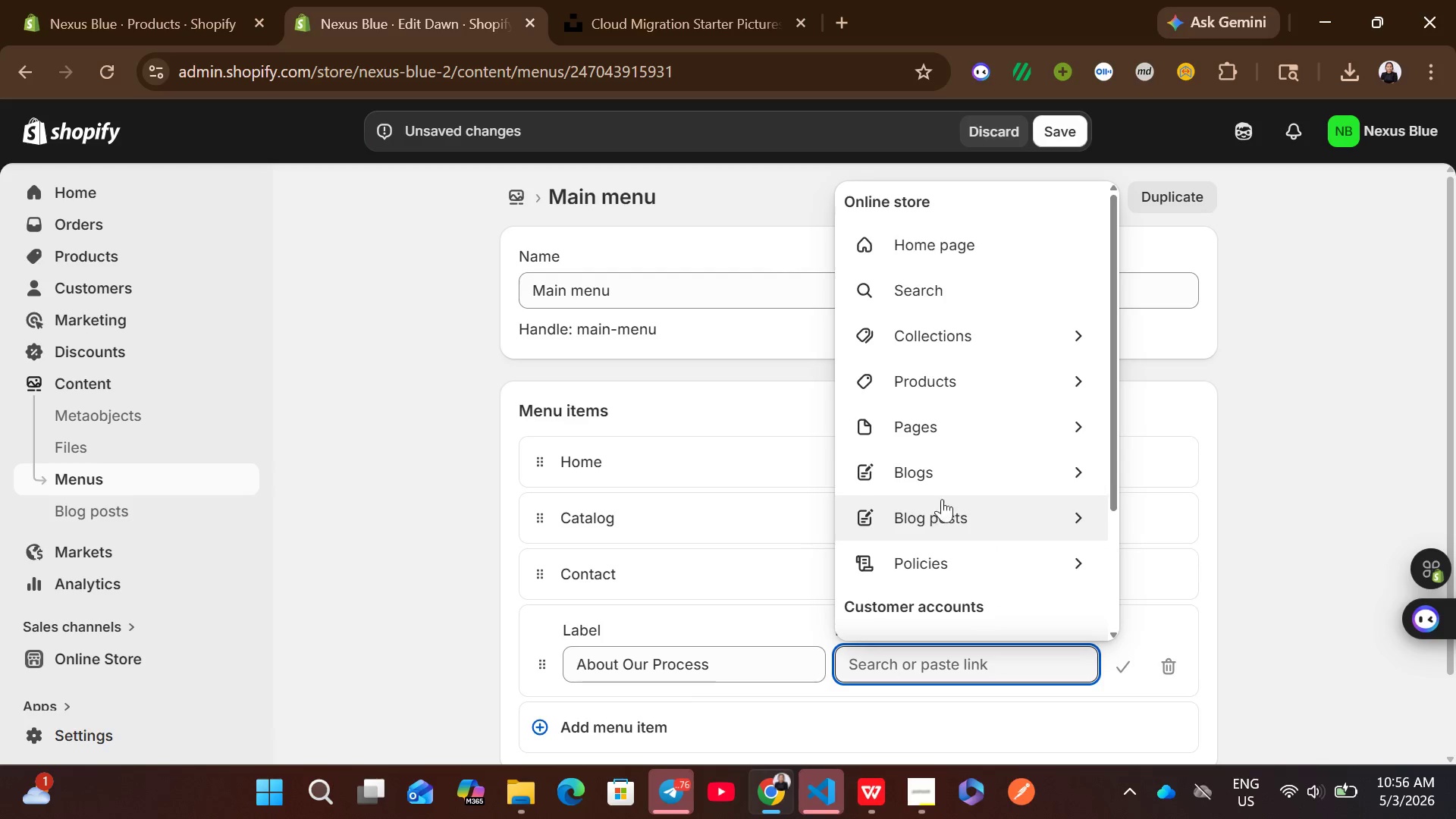 
left_click([940, 419])
 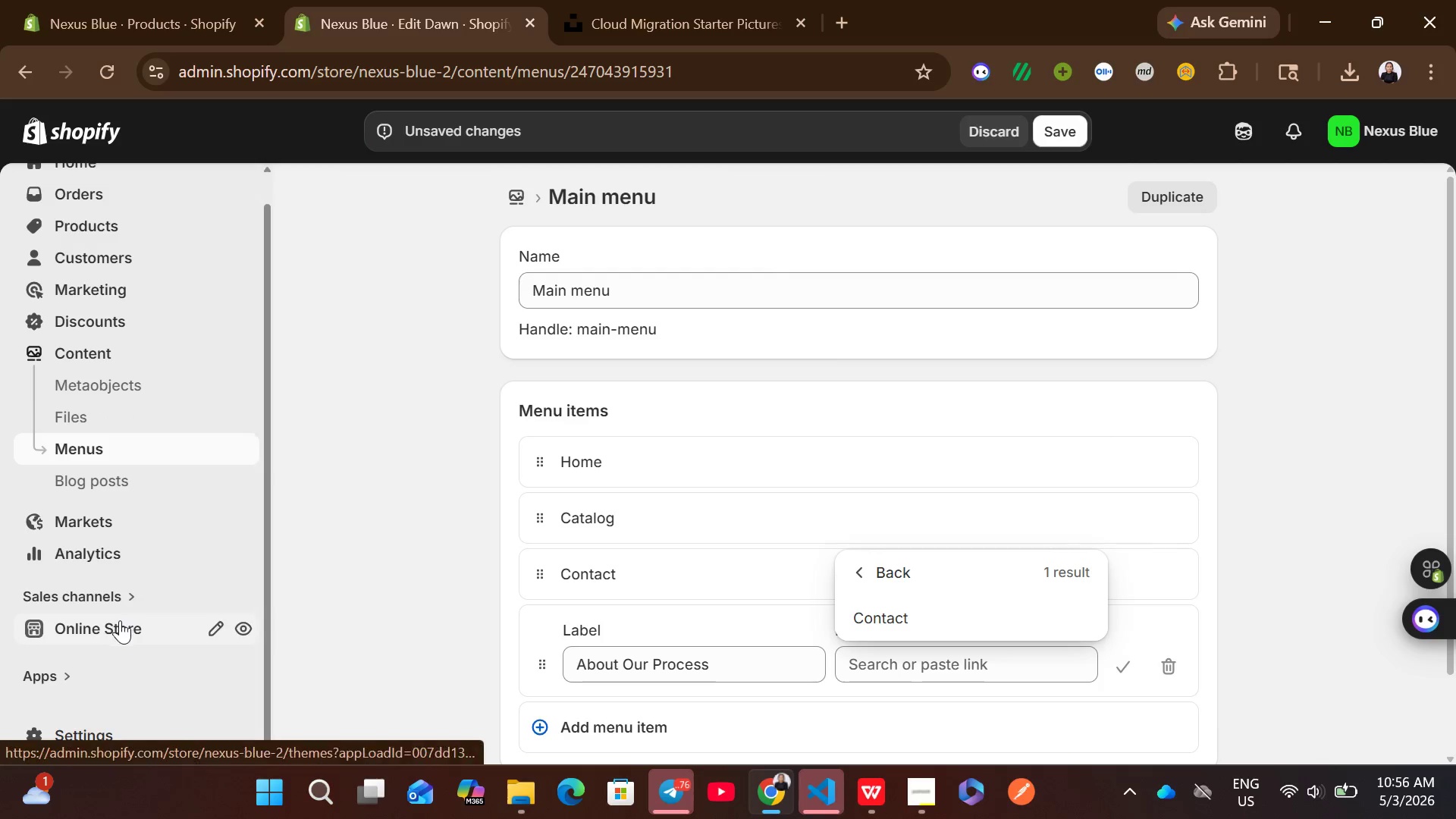 
wait(6.72)
 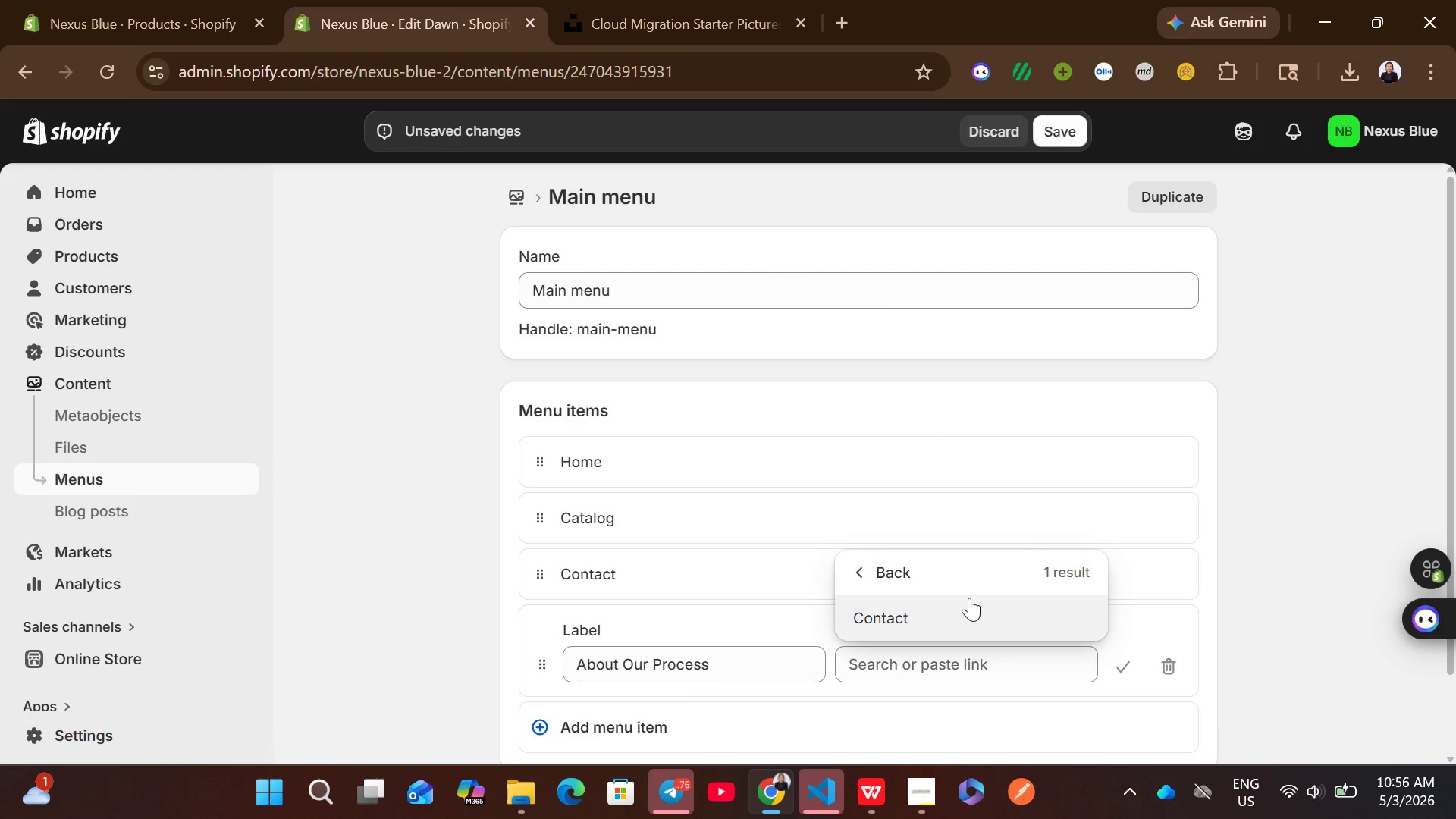 
left_click([97, 611])
 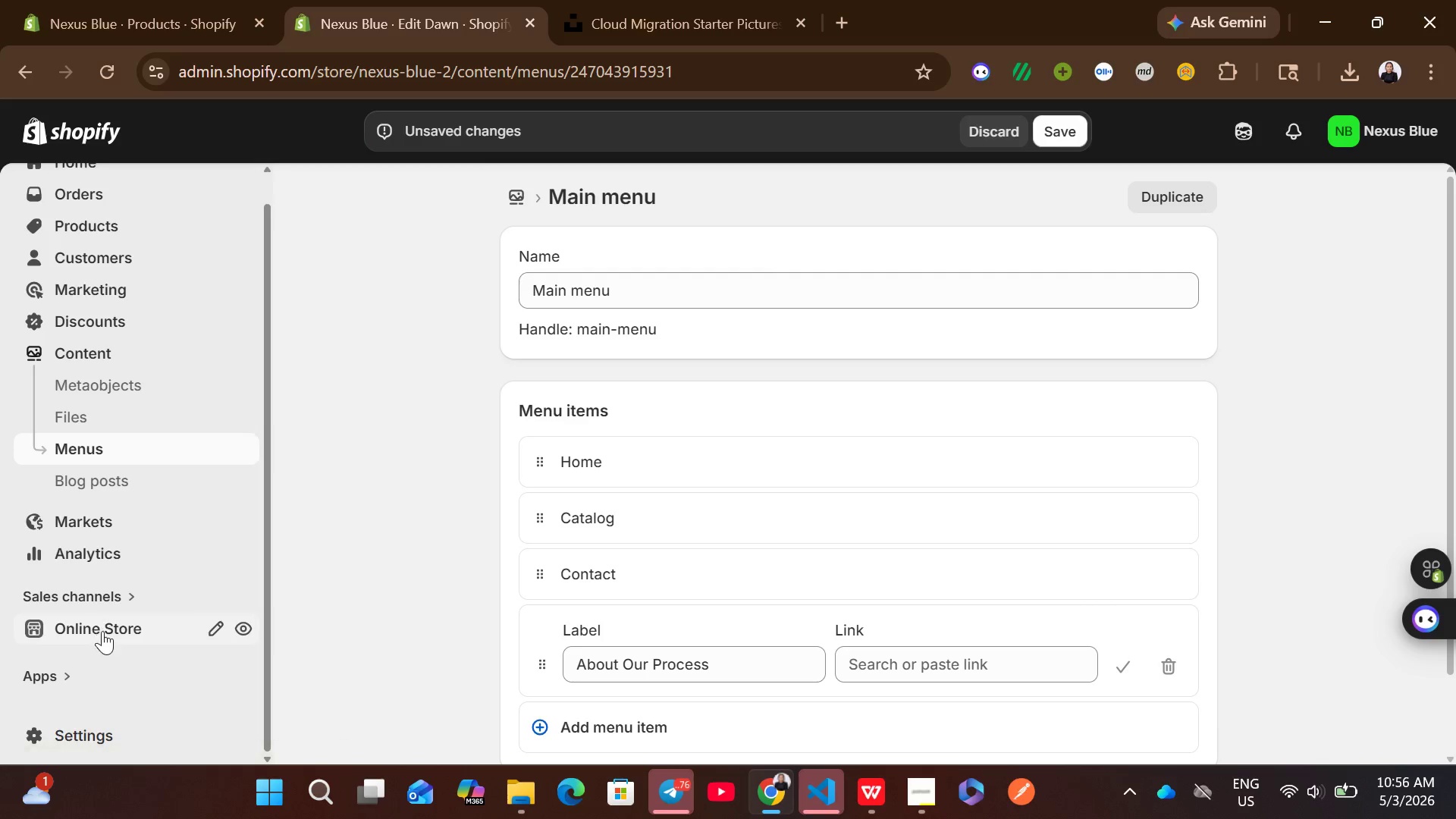 
left_click([102, 631])
 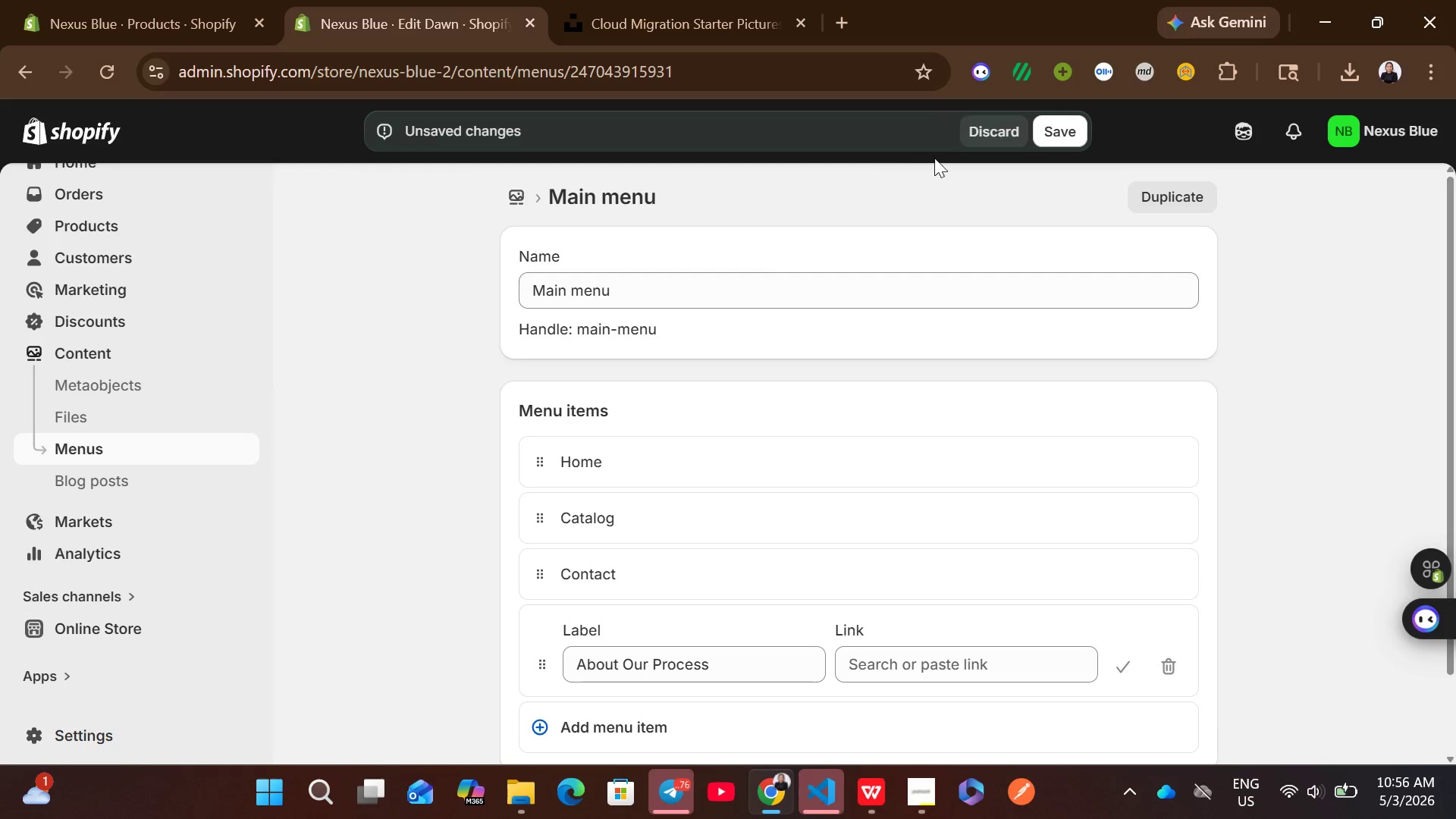 
left_click([974, 136])
 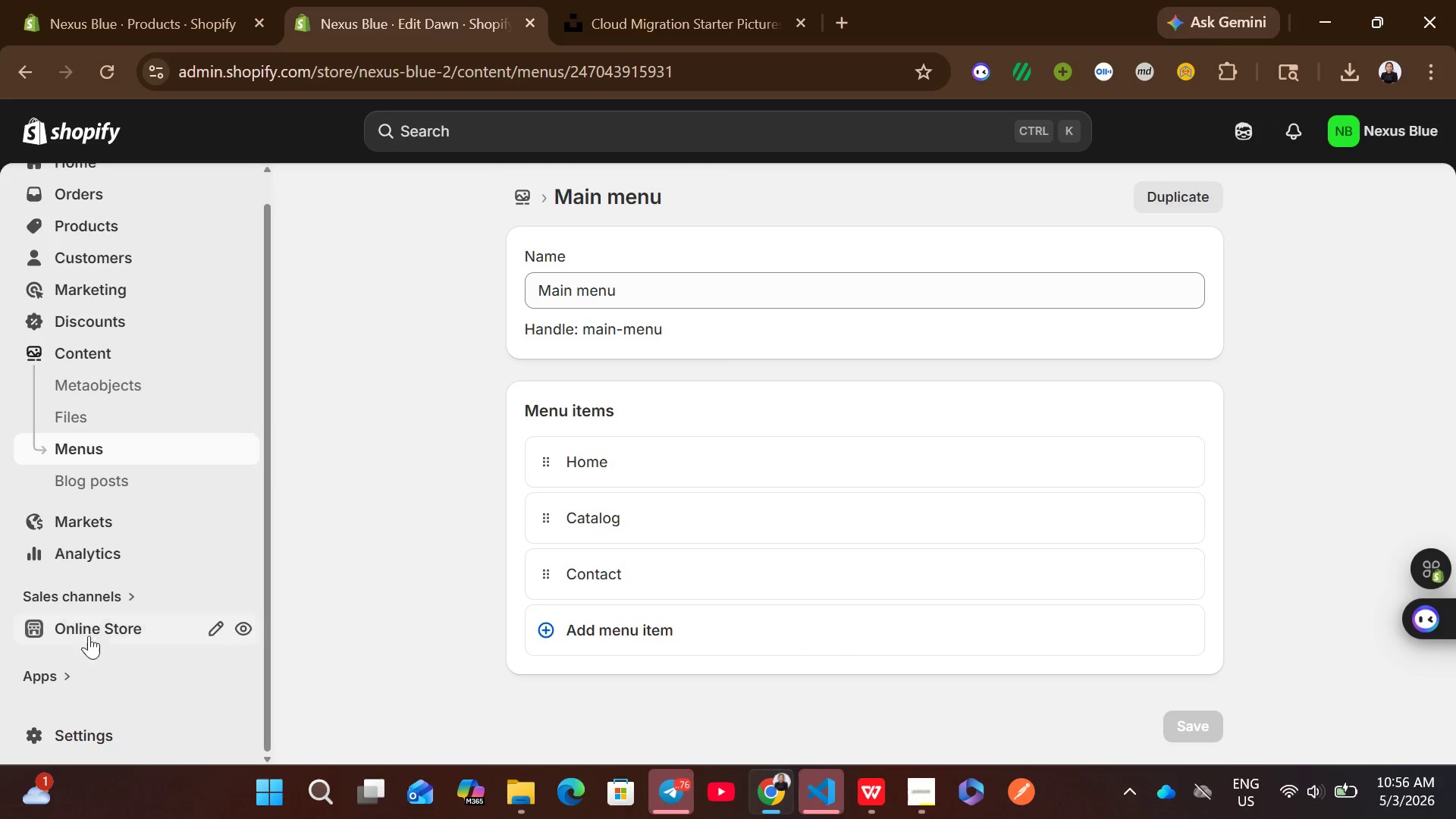 
left_click([107, 626])
 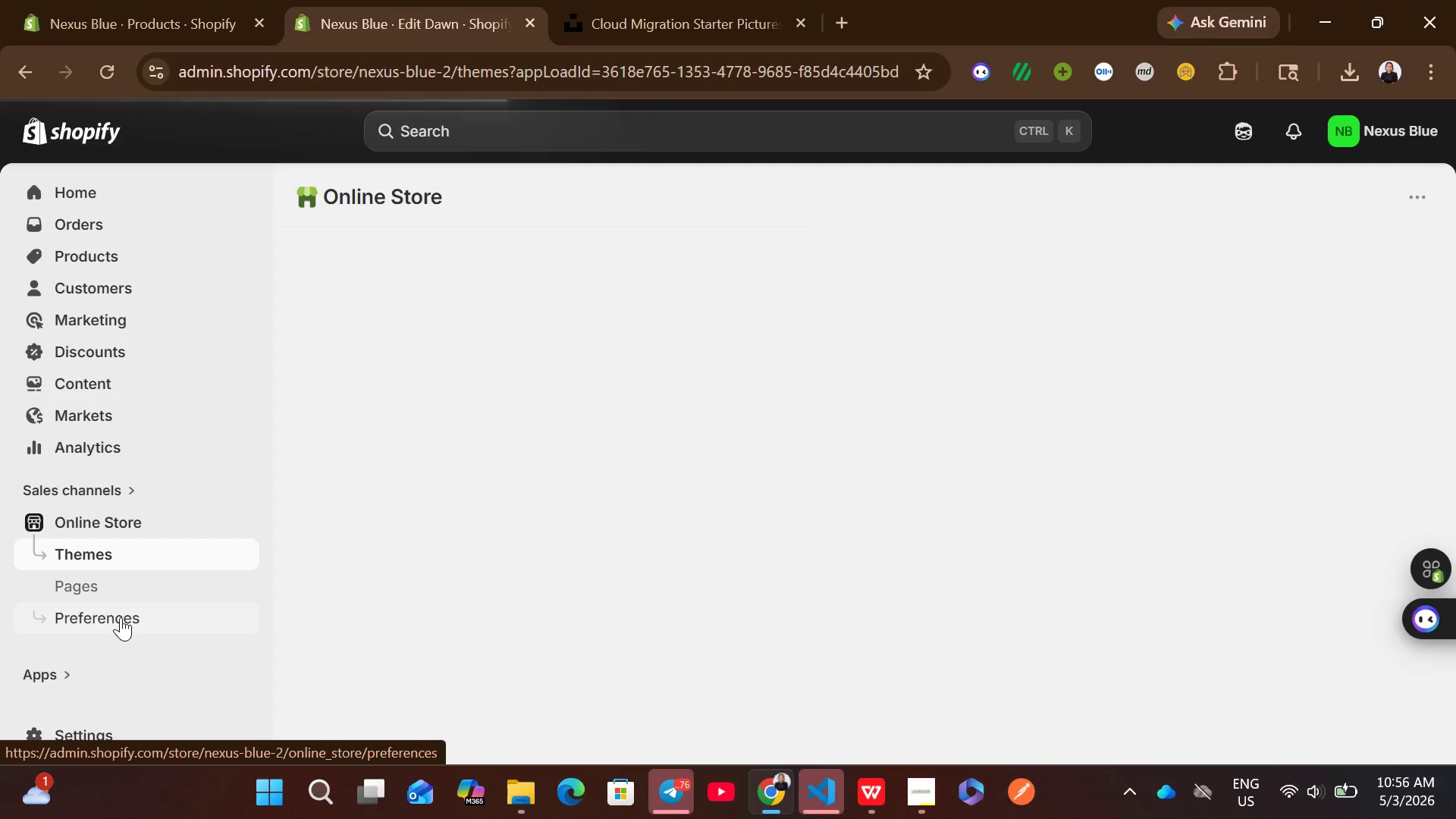 
left_click([104, 589])
 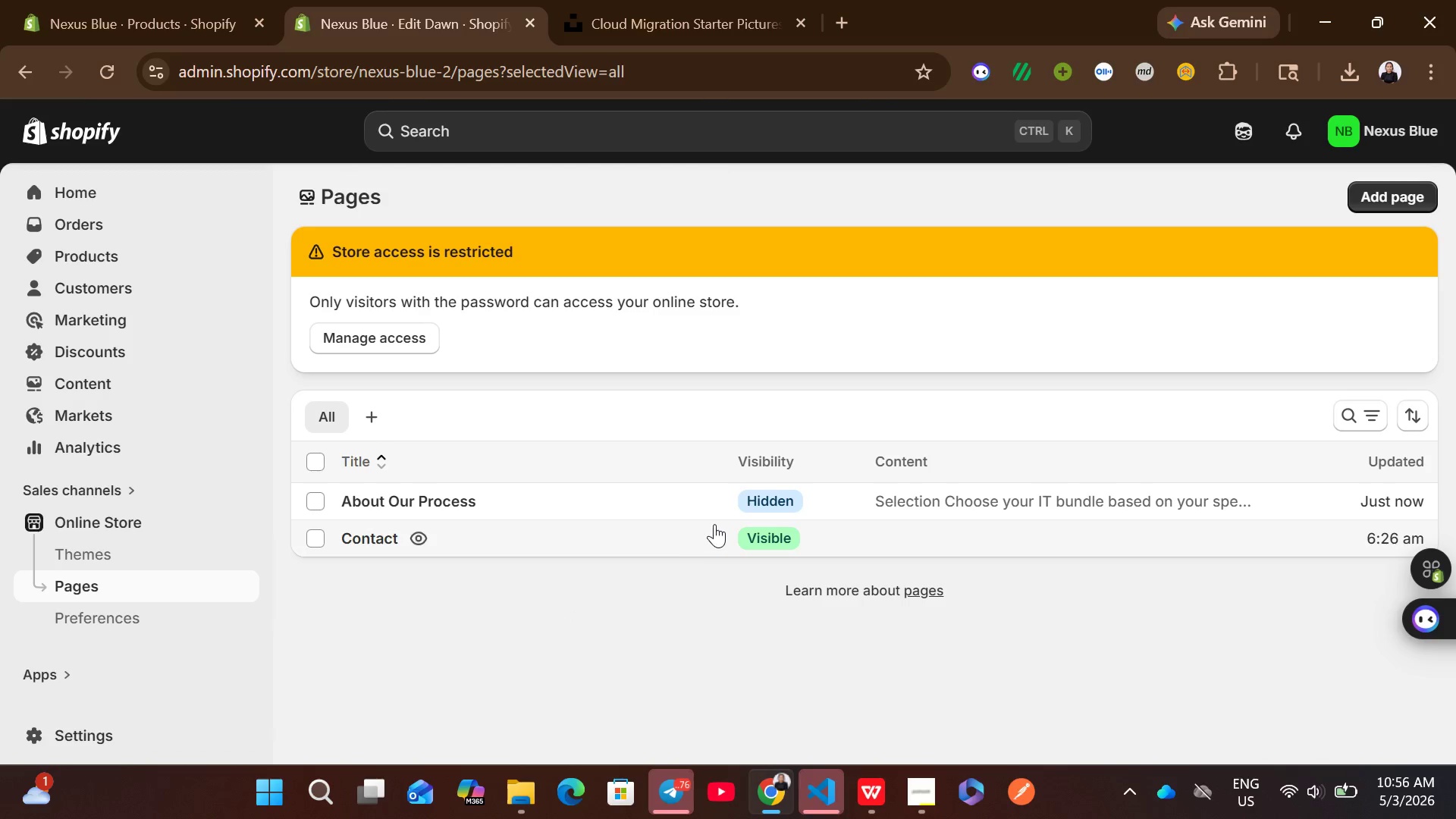 
left_click([858, 507])
 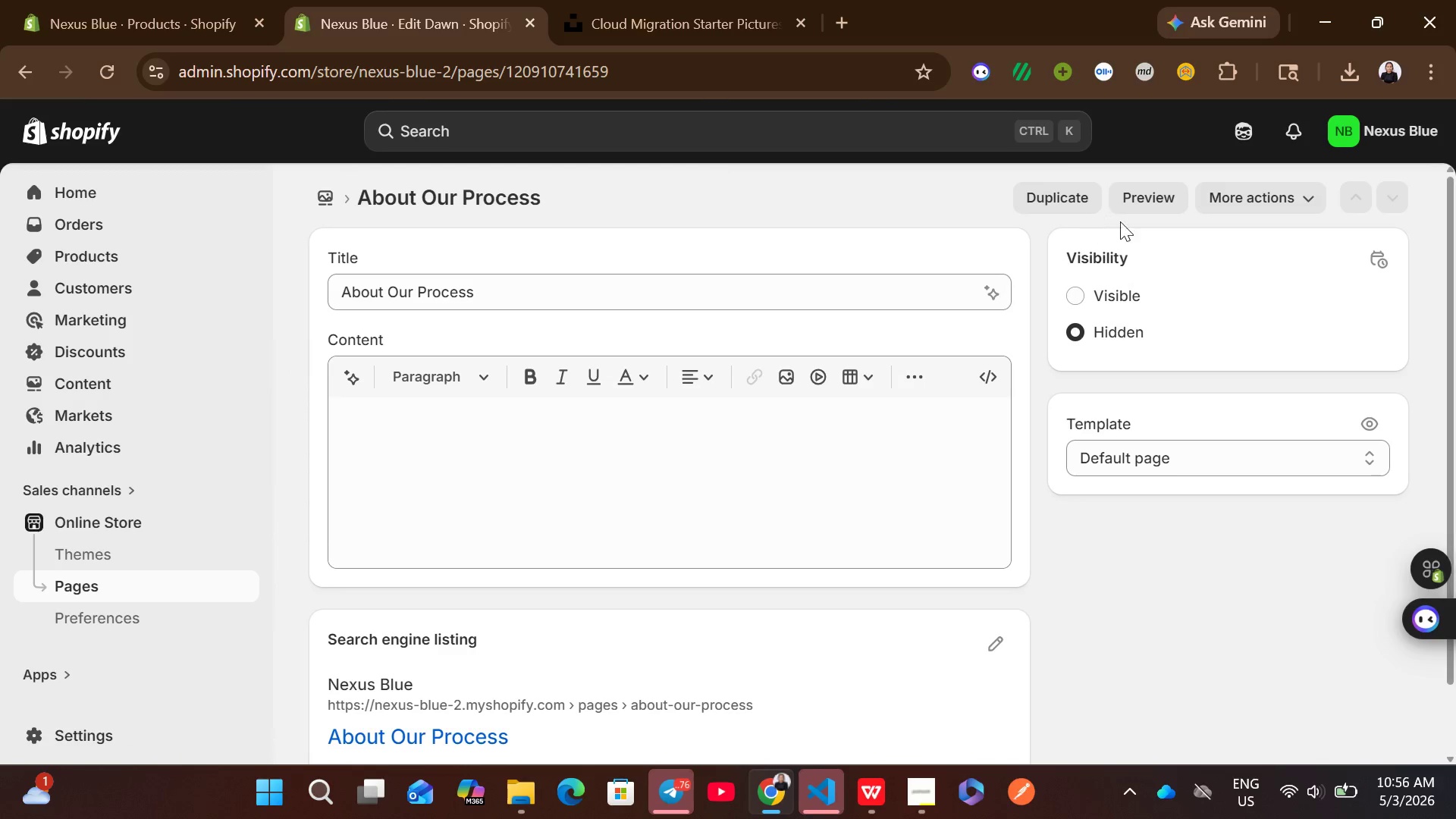 
left_click([1093, 295])
 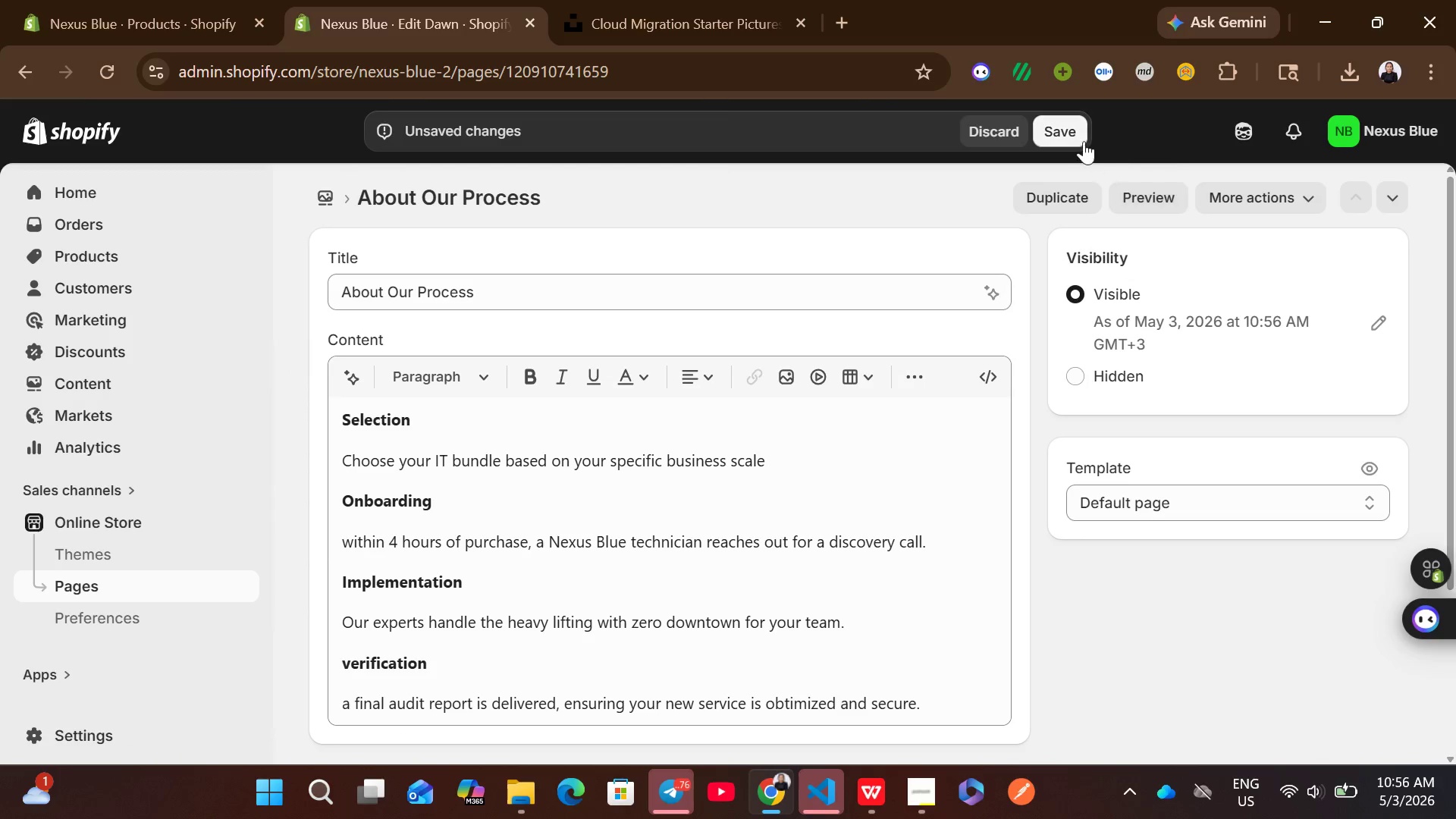 
left_click([1075, 132])
 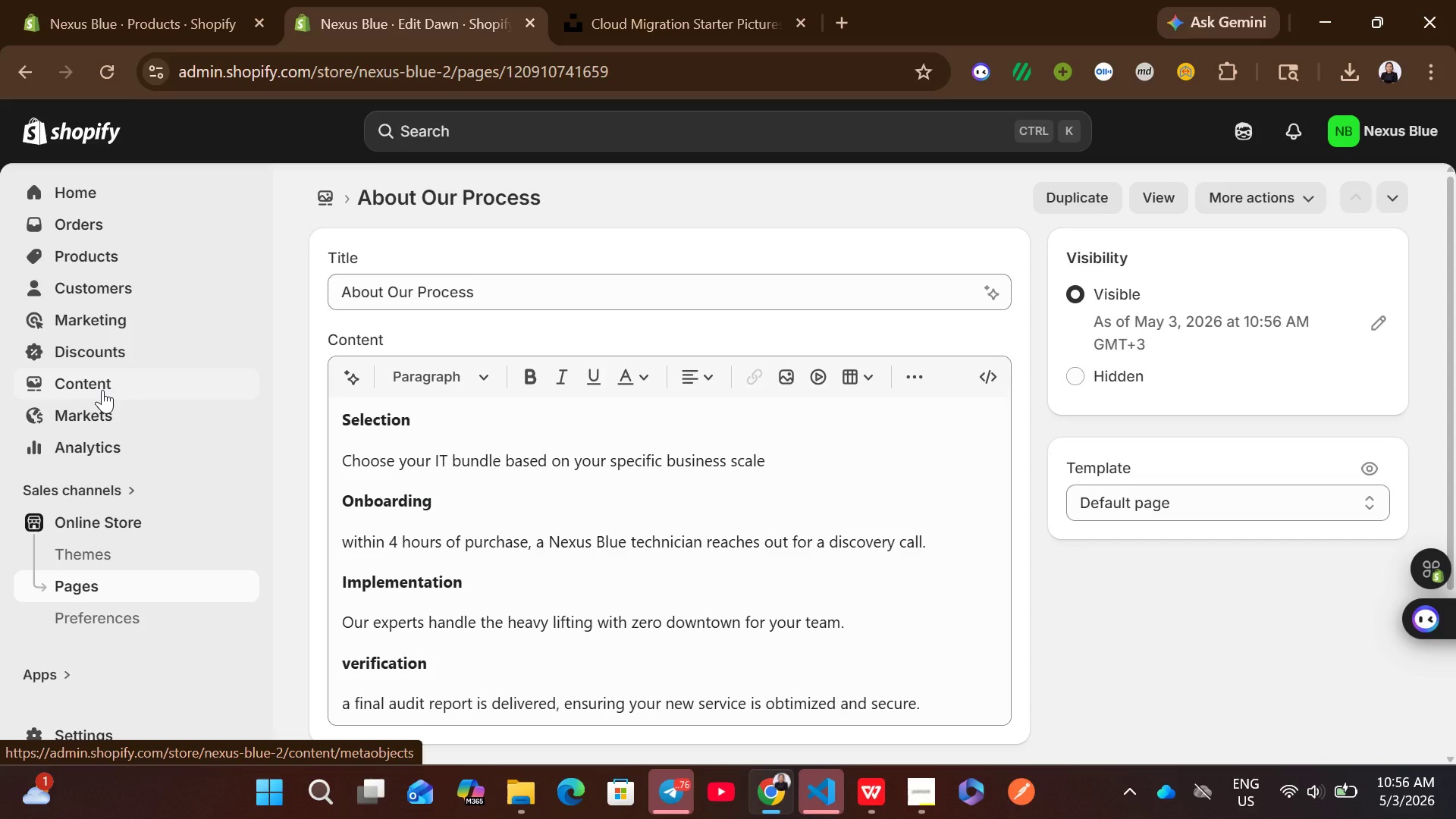 
wait(5.92)
 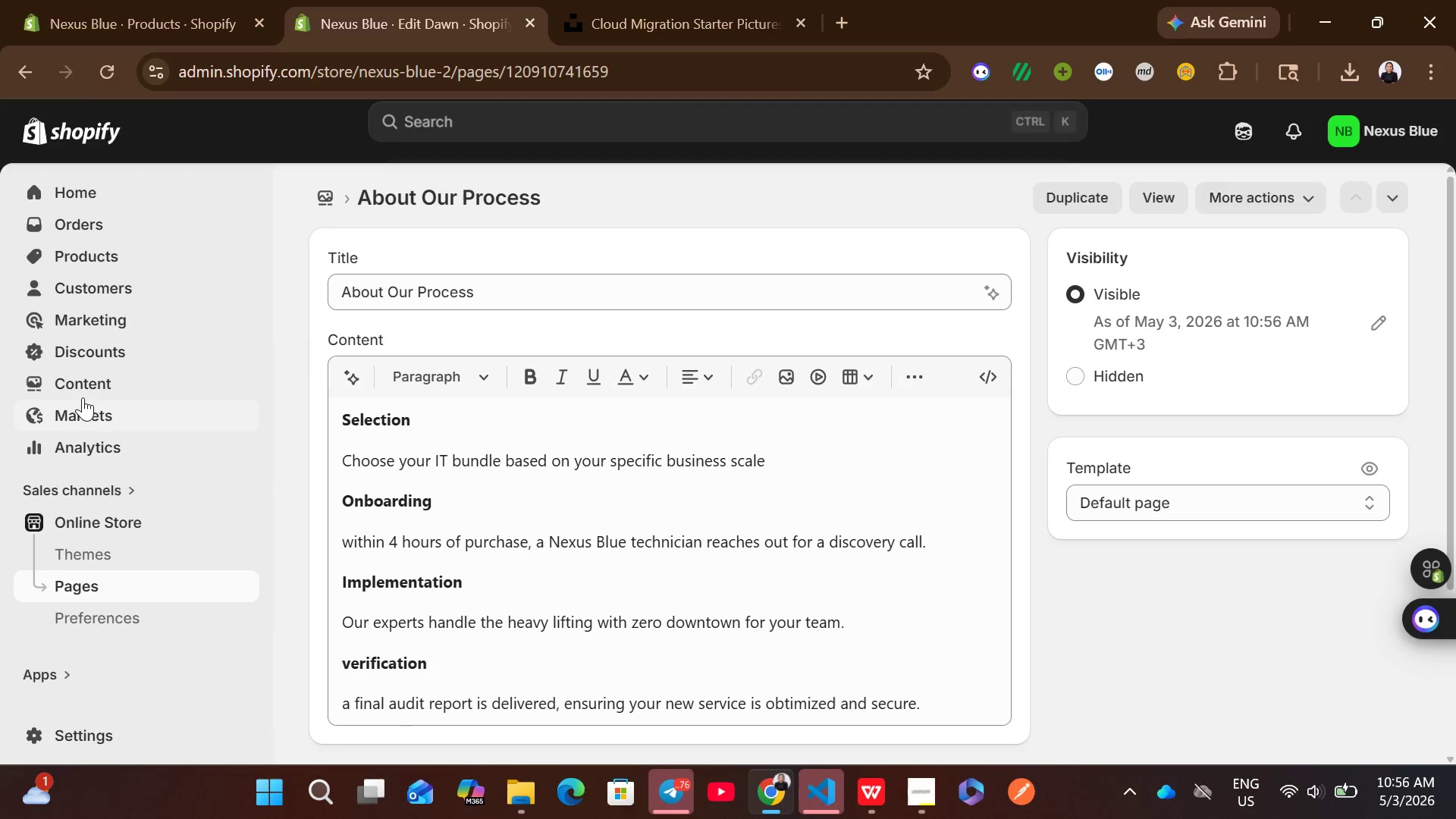 
left_click([85, 257])
 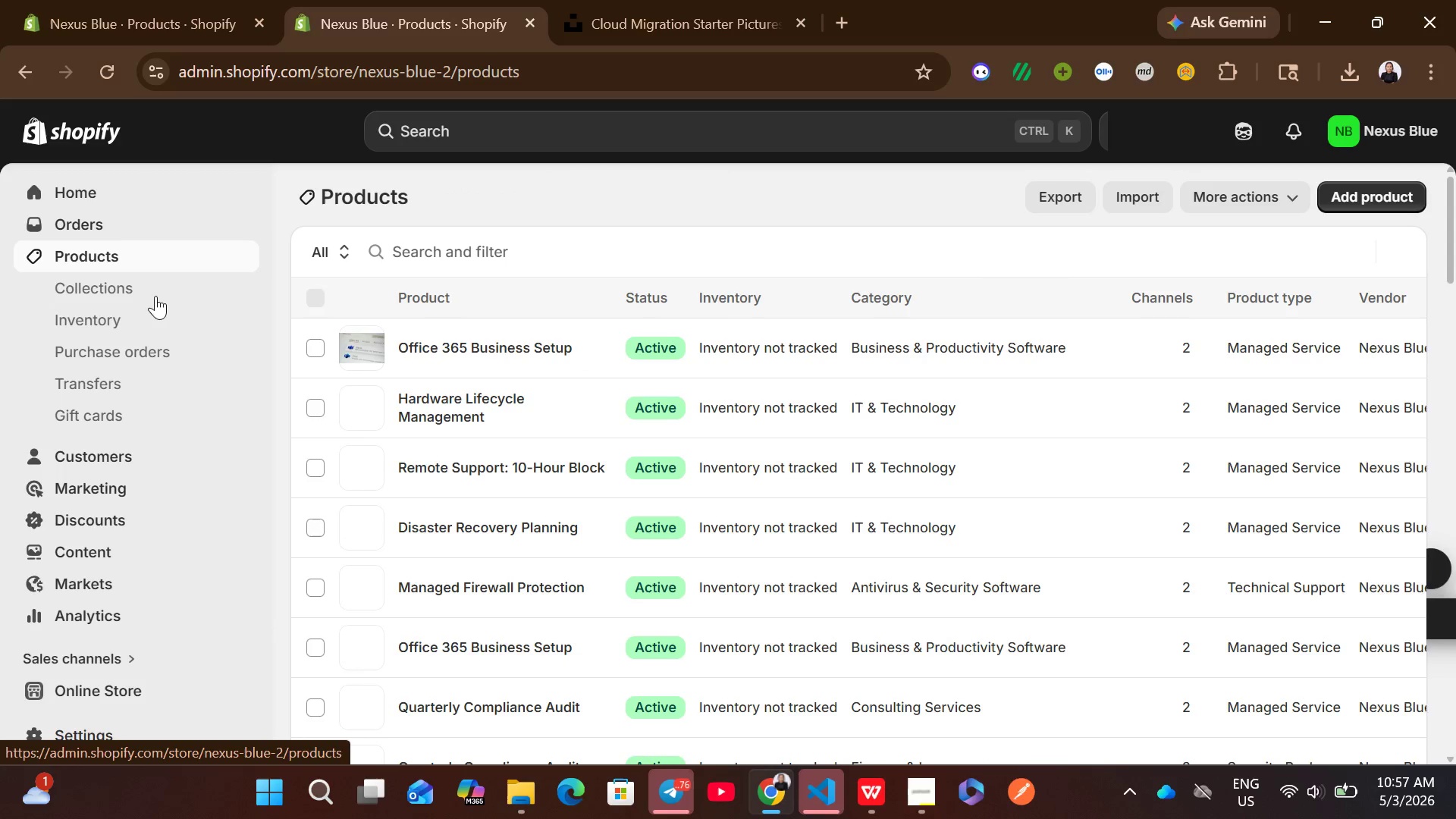 
left_click([152, 296])
 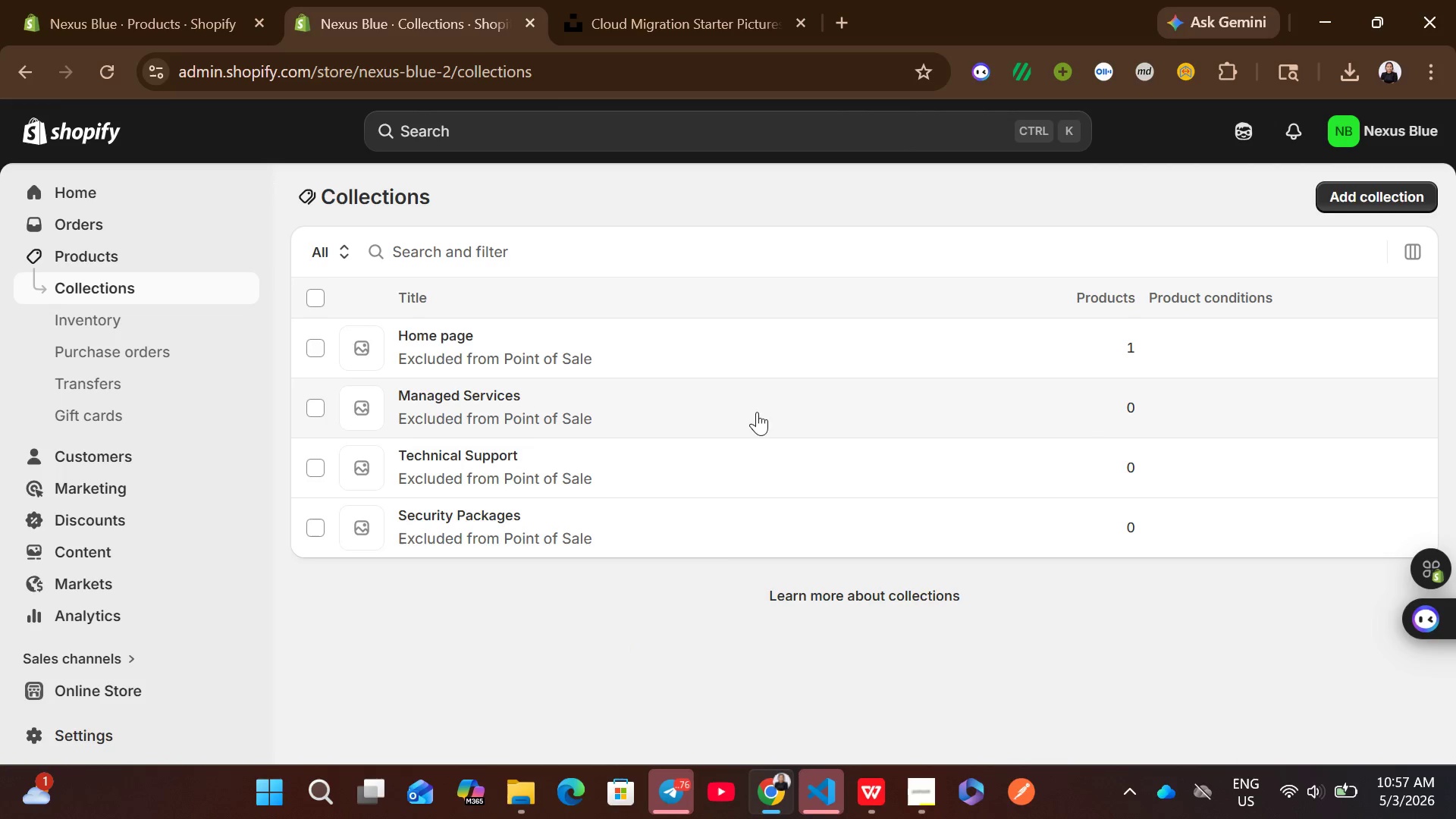 
wait(5.86)
 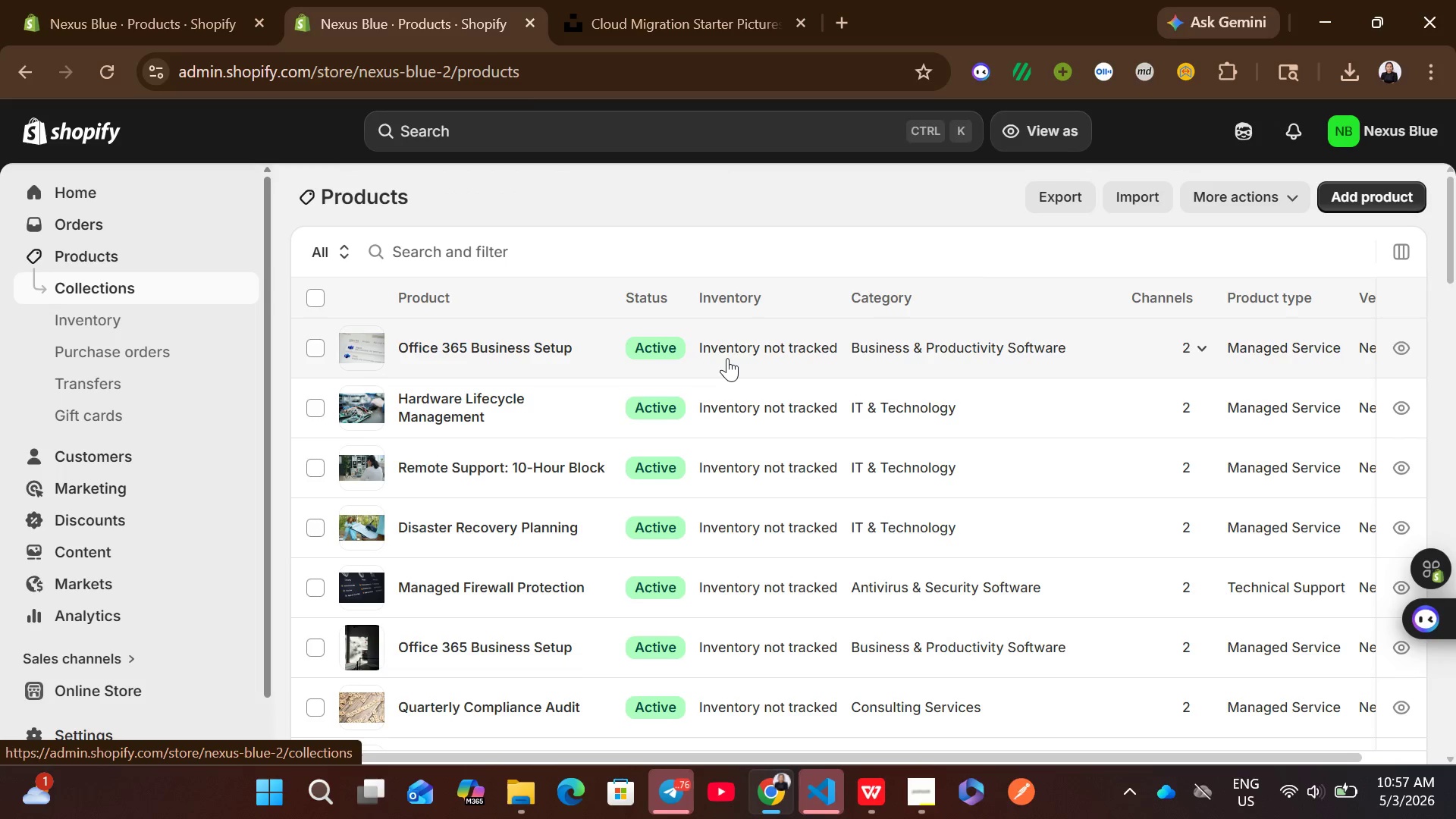 
left_click([701, 418])
 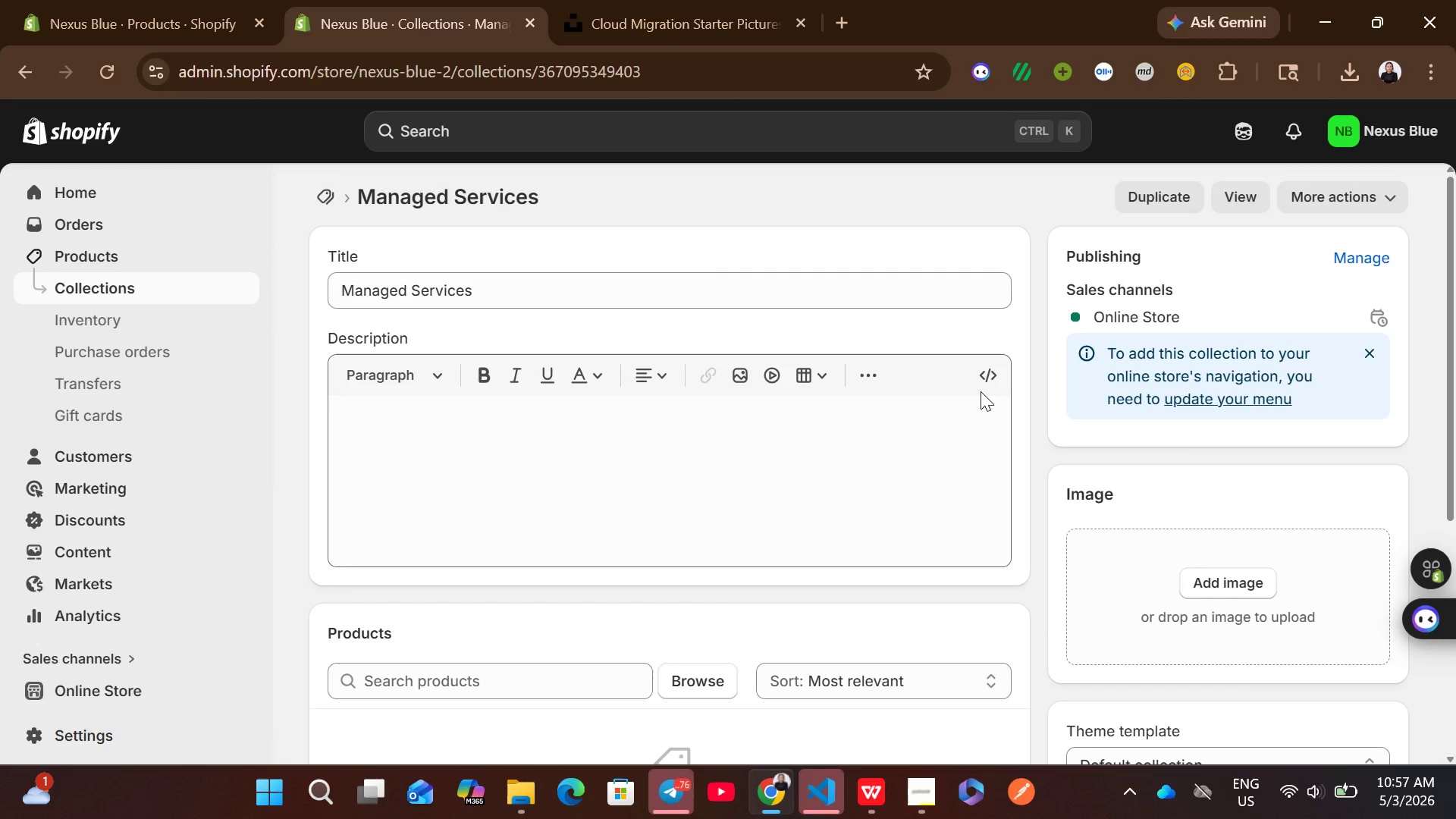 
wait(13.52)
 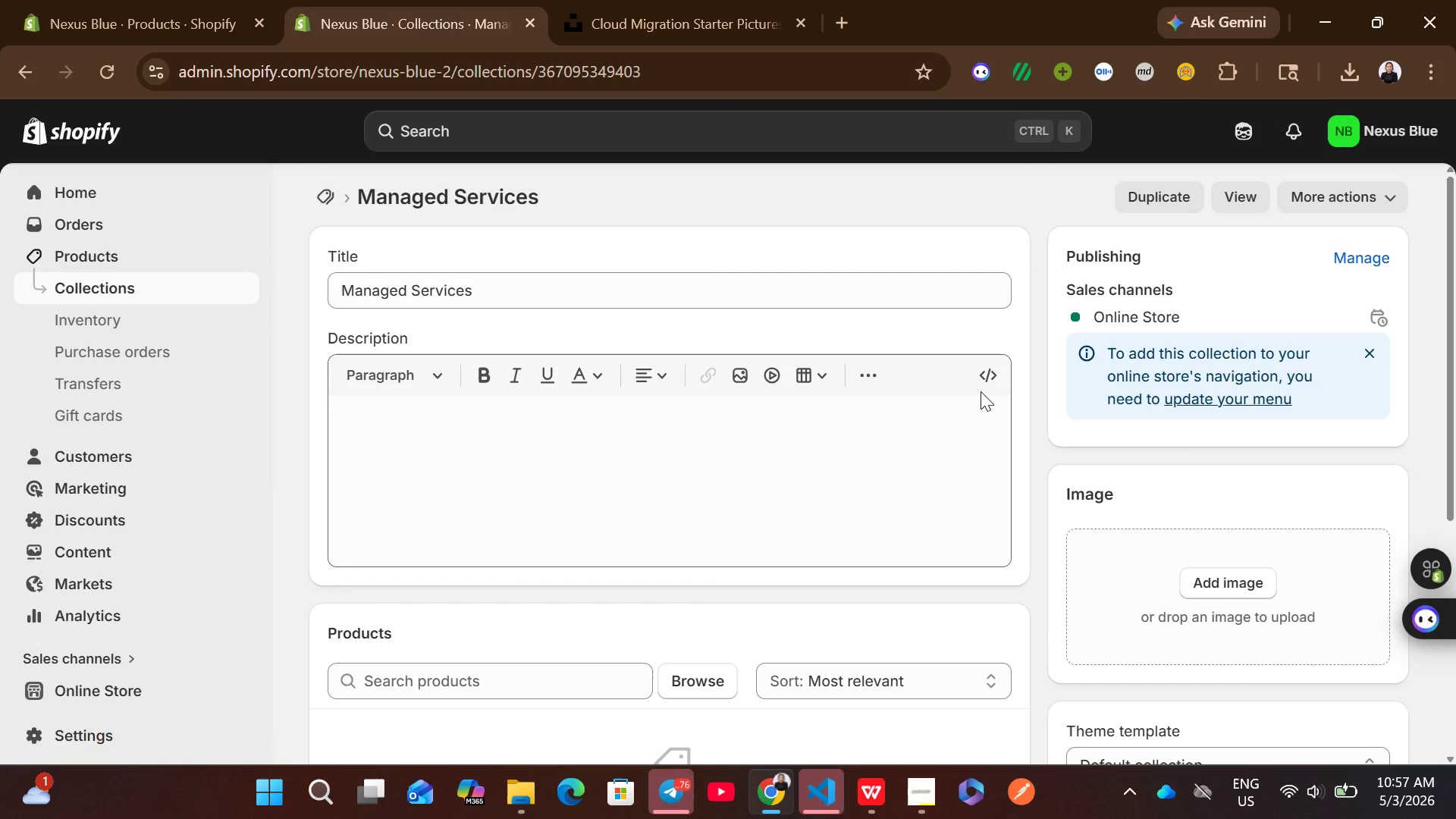 
left_click([199, 284])
 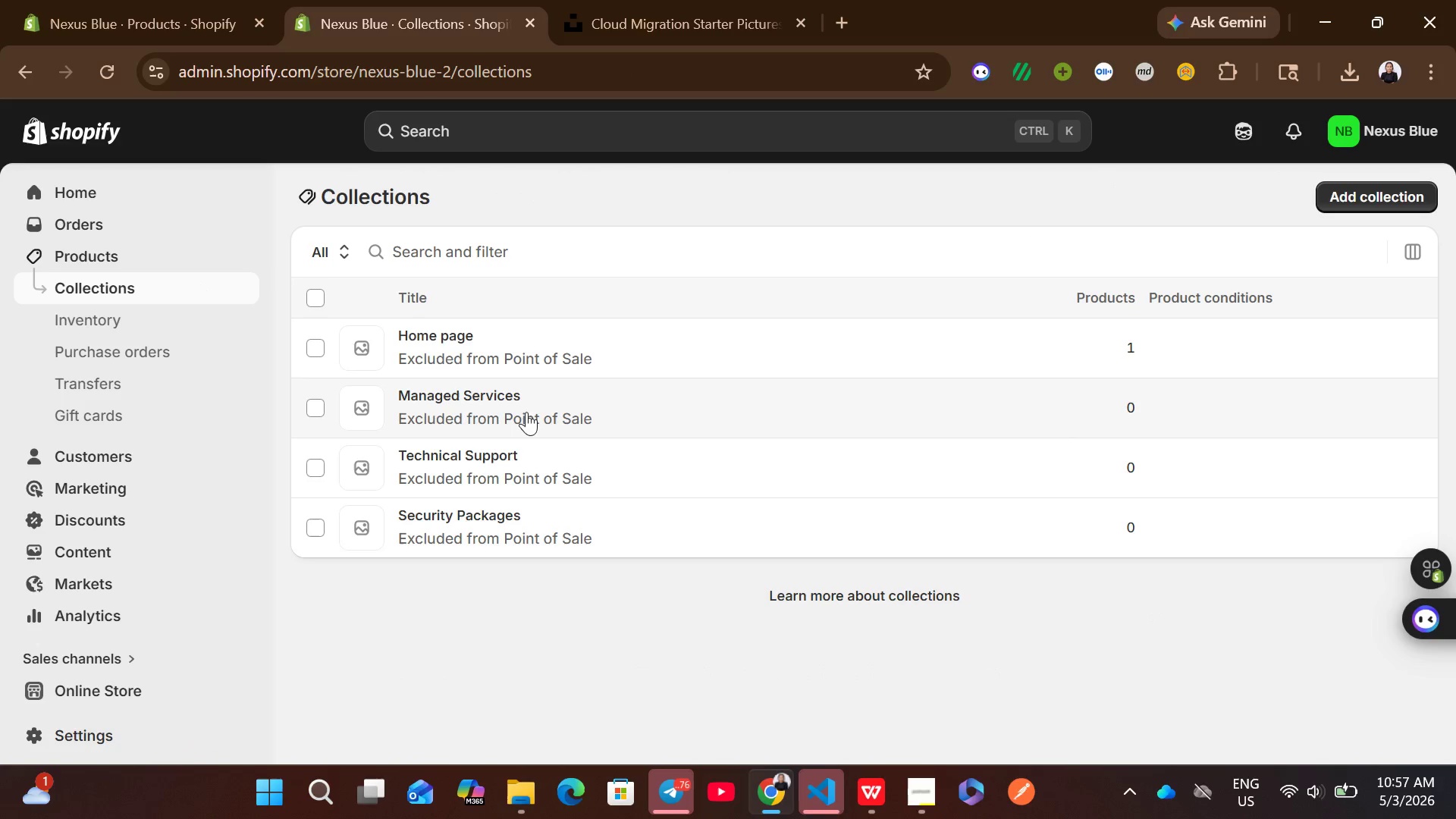 
left_click([316, 396])
 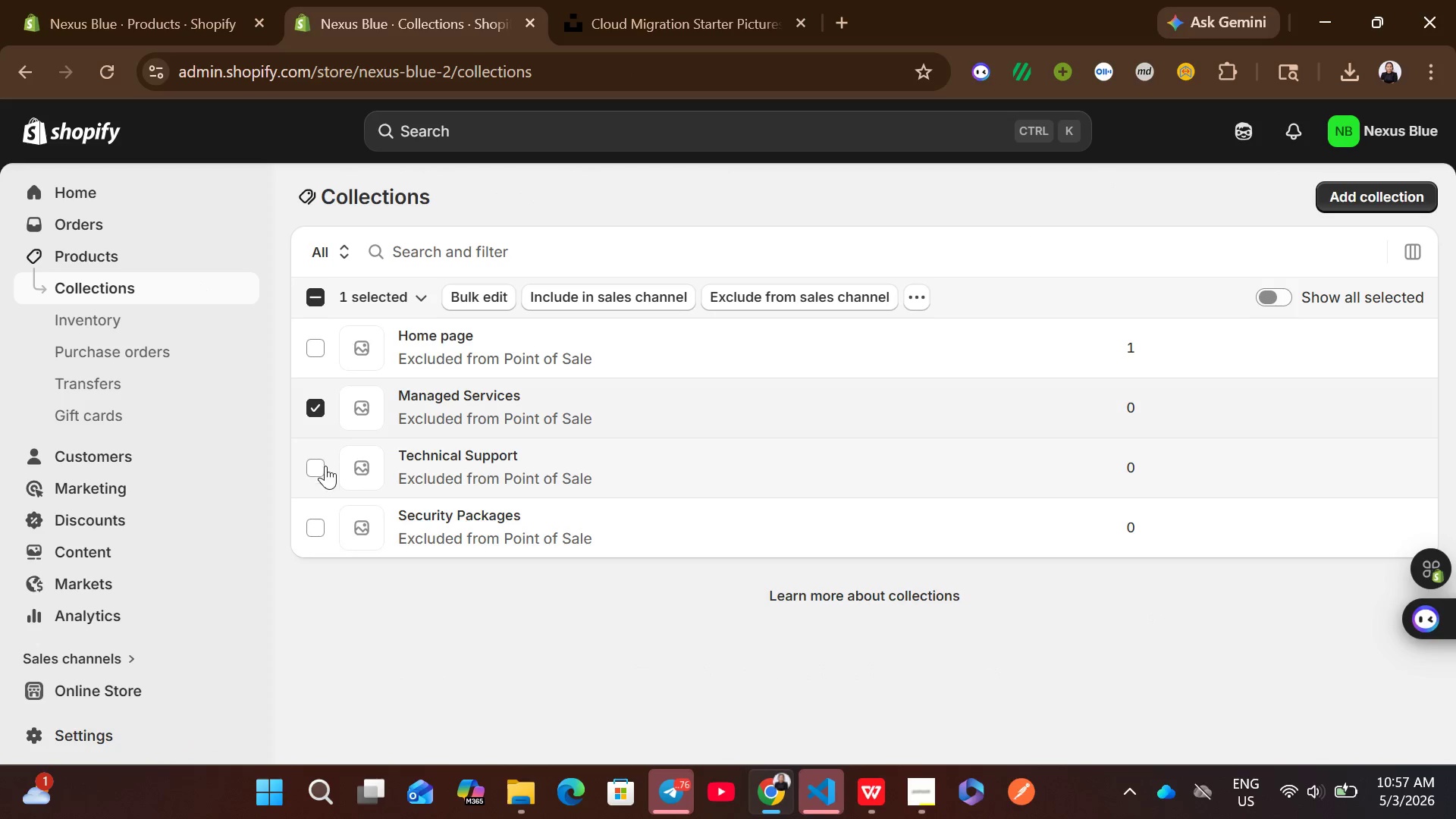 
left_click([325, 466])
 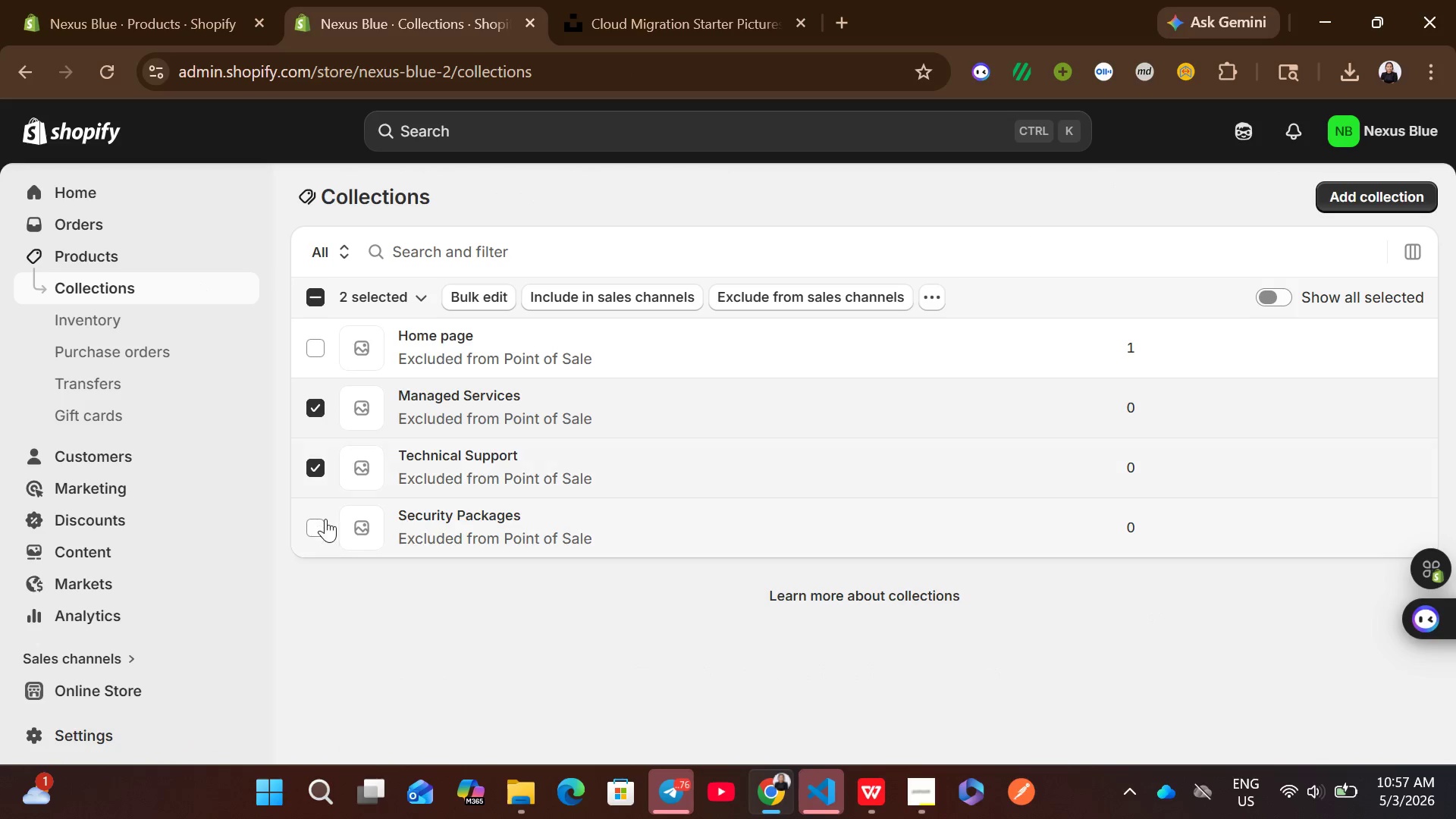 
left_click([325, 519])
 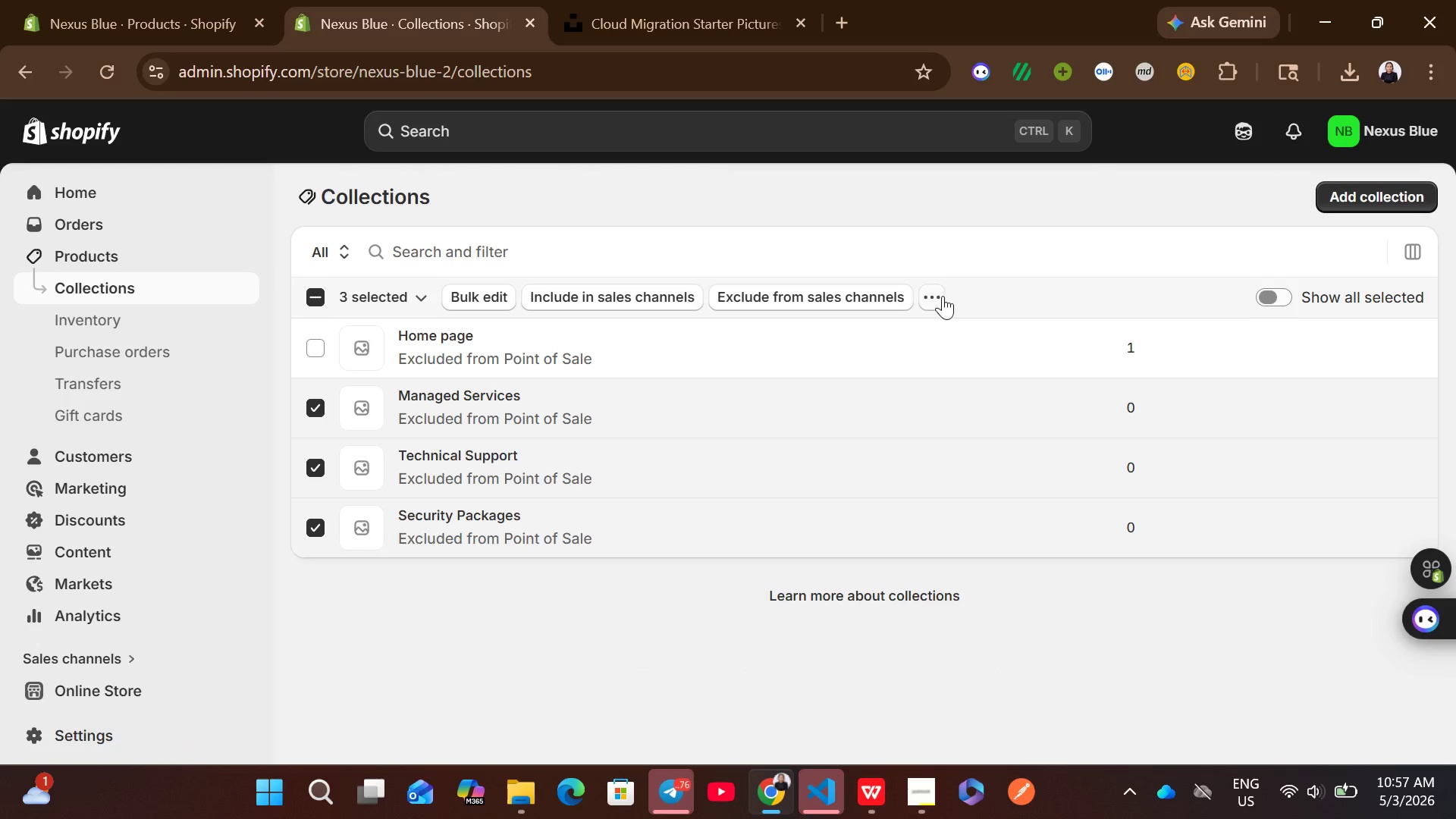 
left_click([930, 300])
 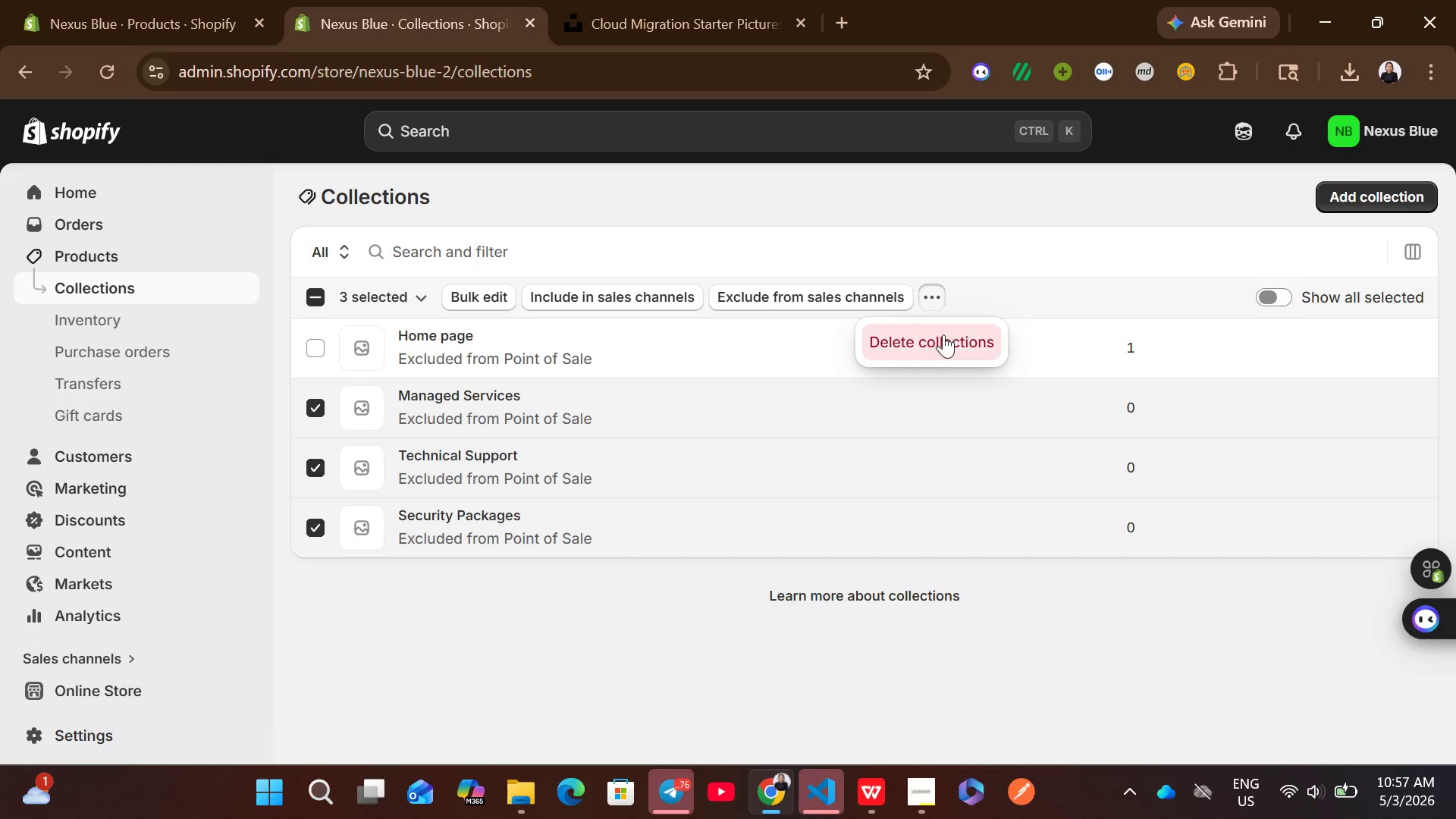 
left_click([943, 334])
 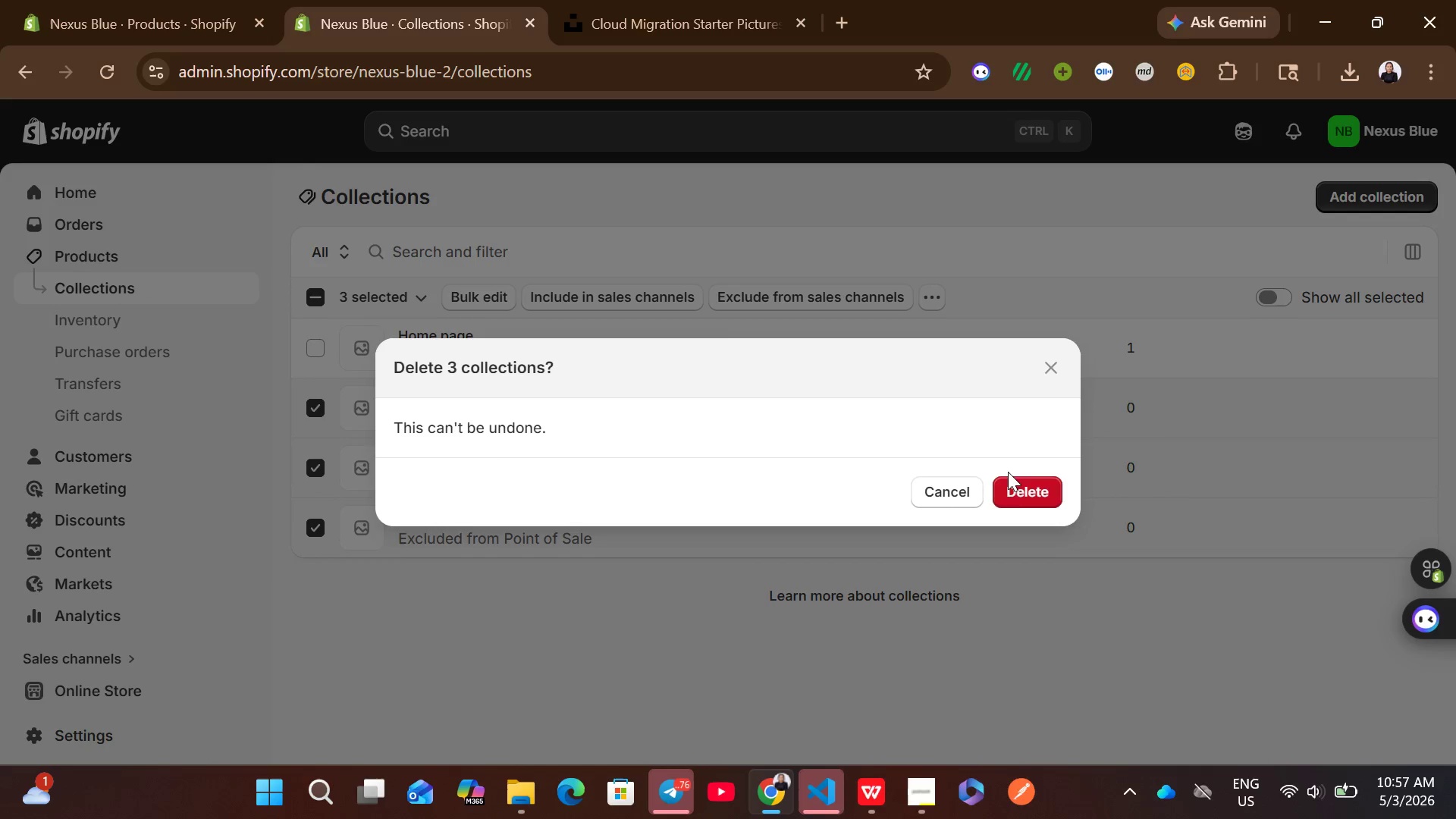 
left_click([1008, 488])
 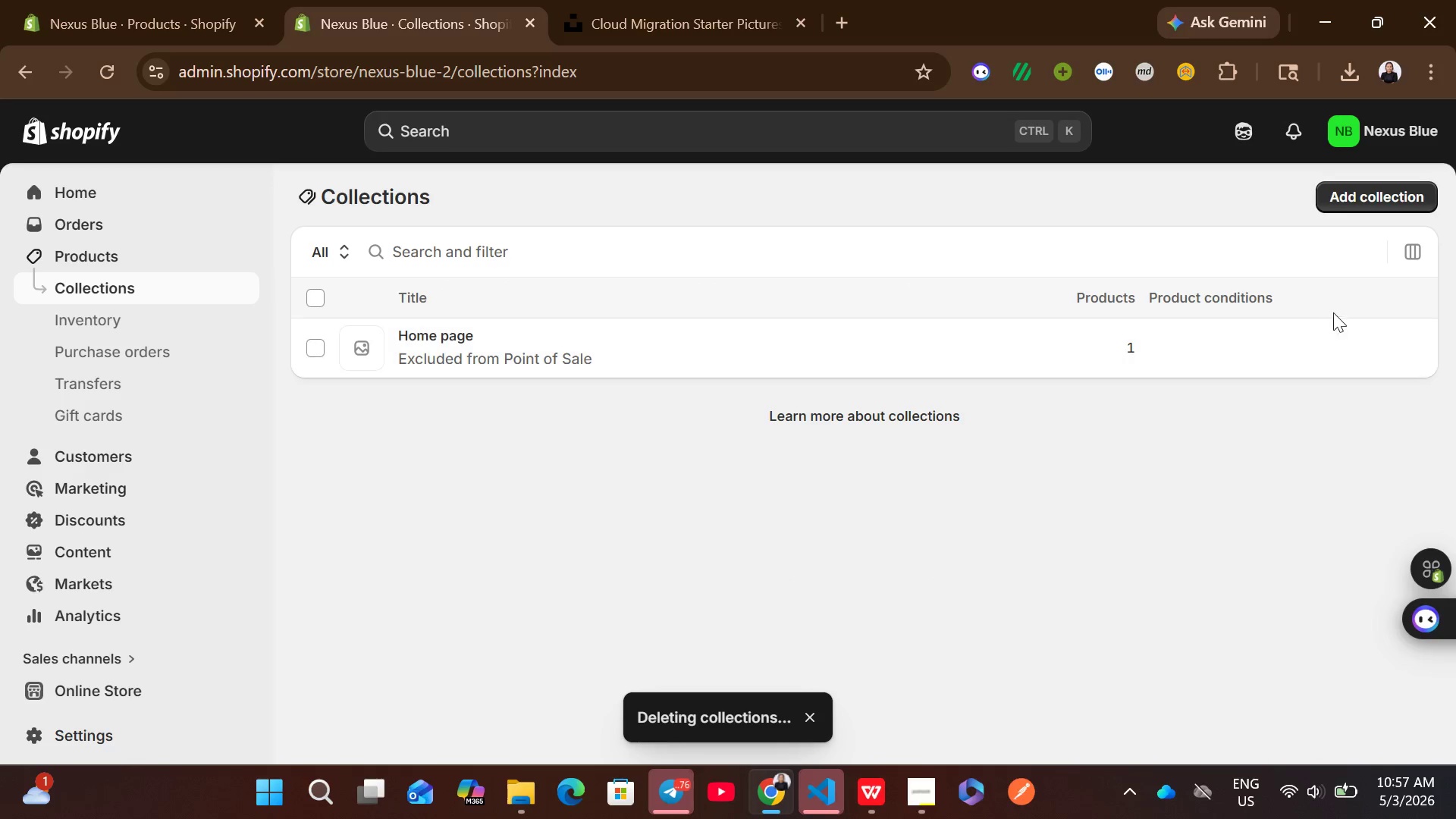 
left_click([1373, 209])
 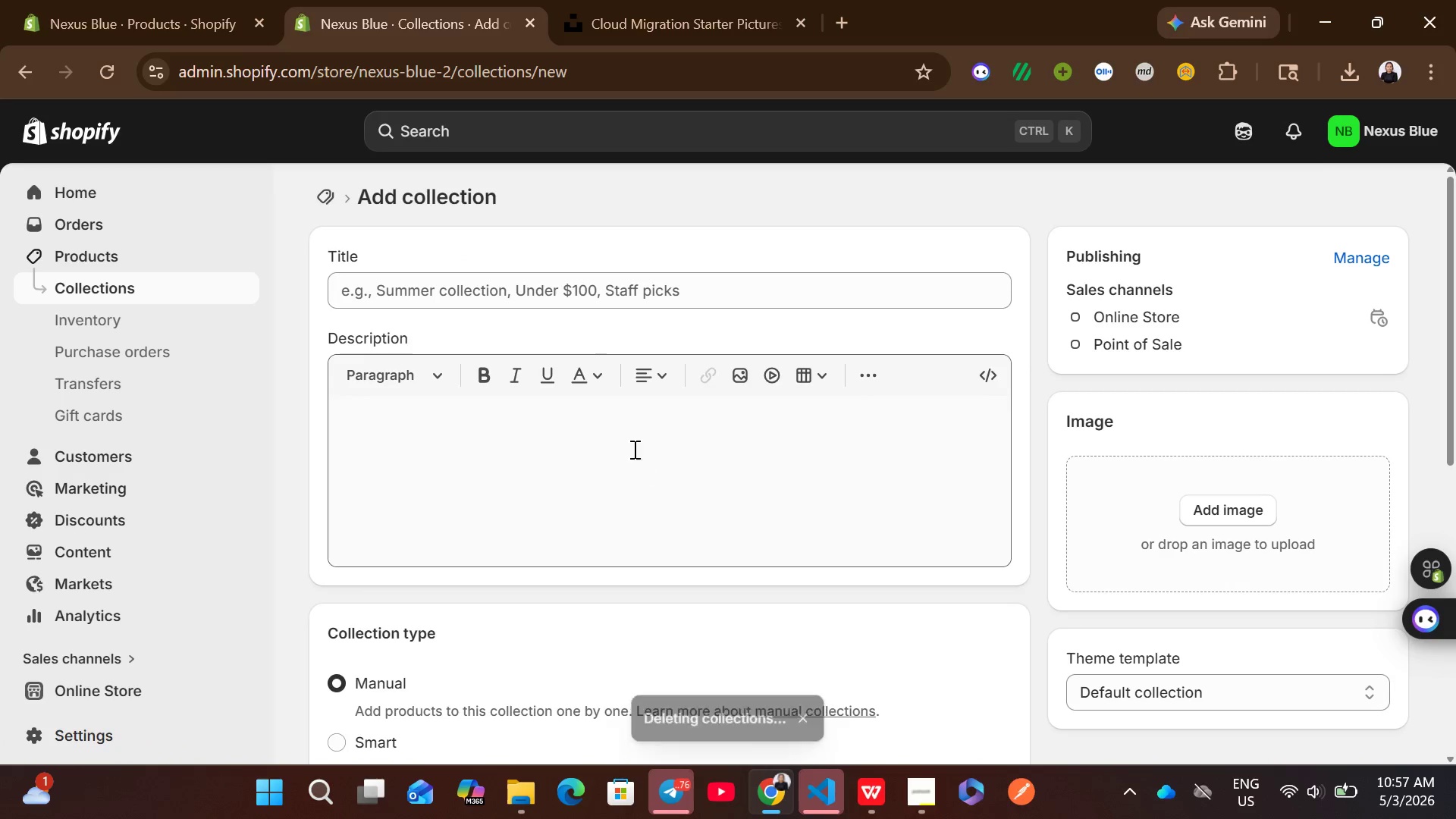 
left_click([538, 290])
 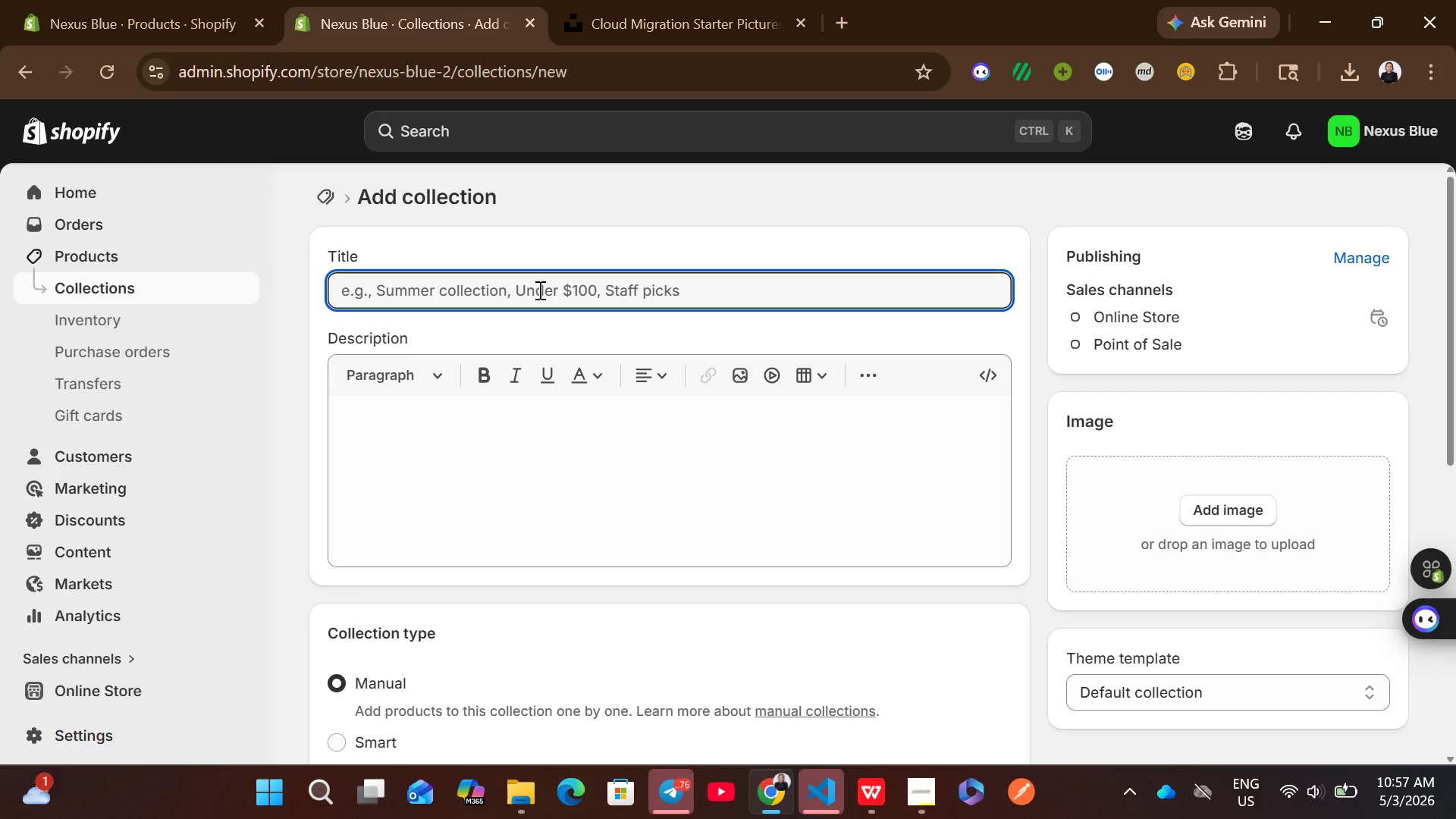 
type(Managed Services )
key(Backspace)
 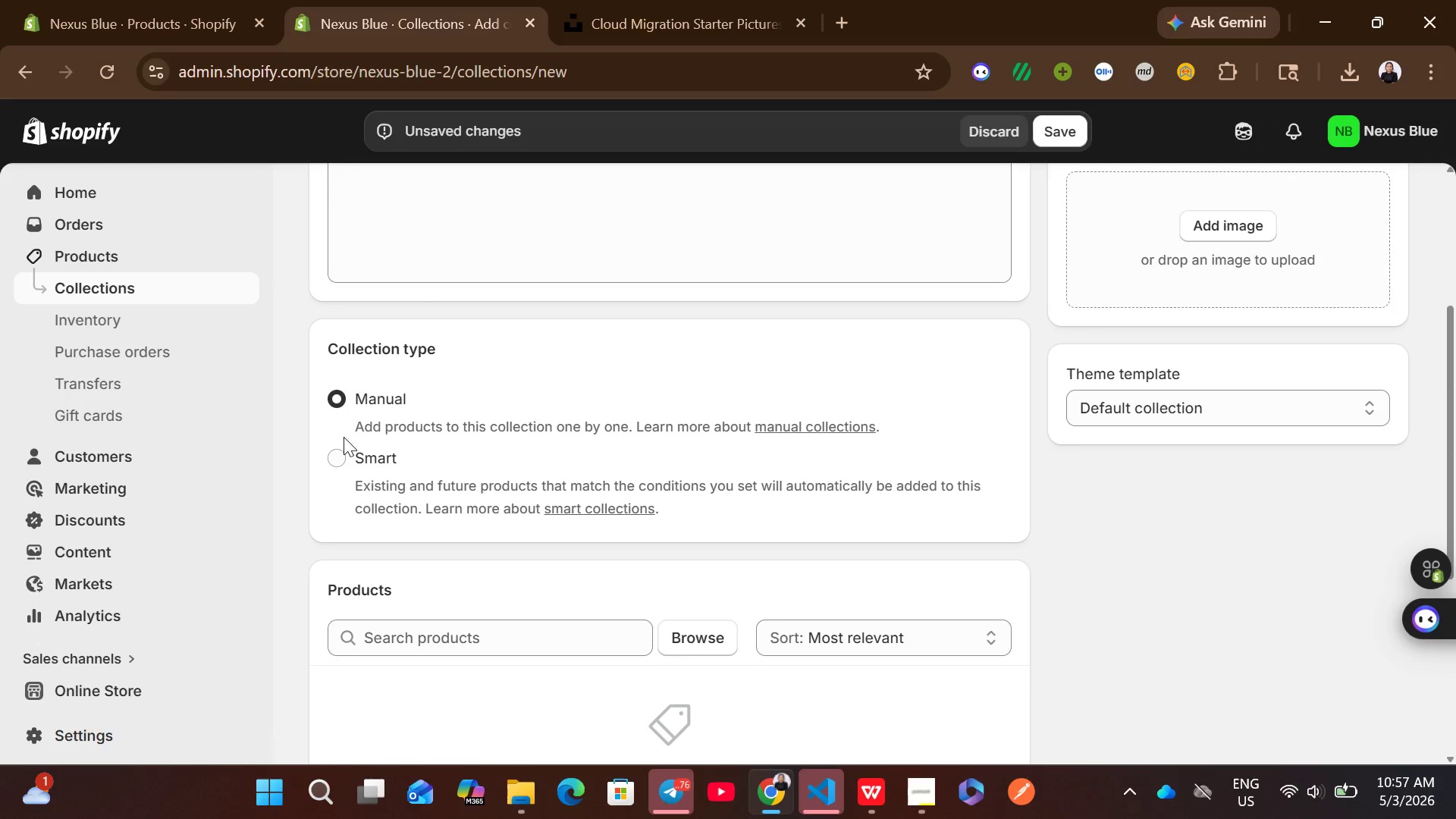 
left_click([338, 457])
 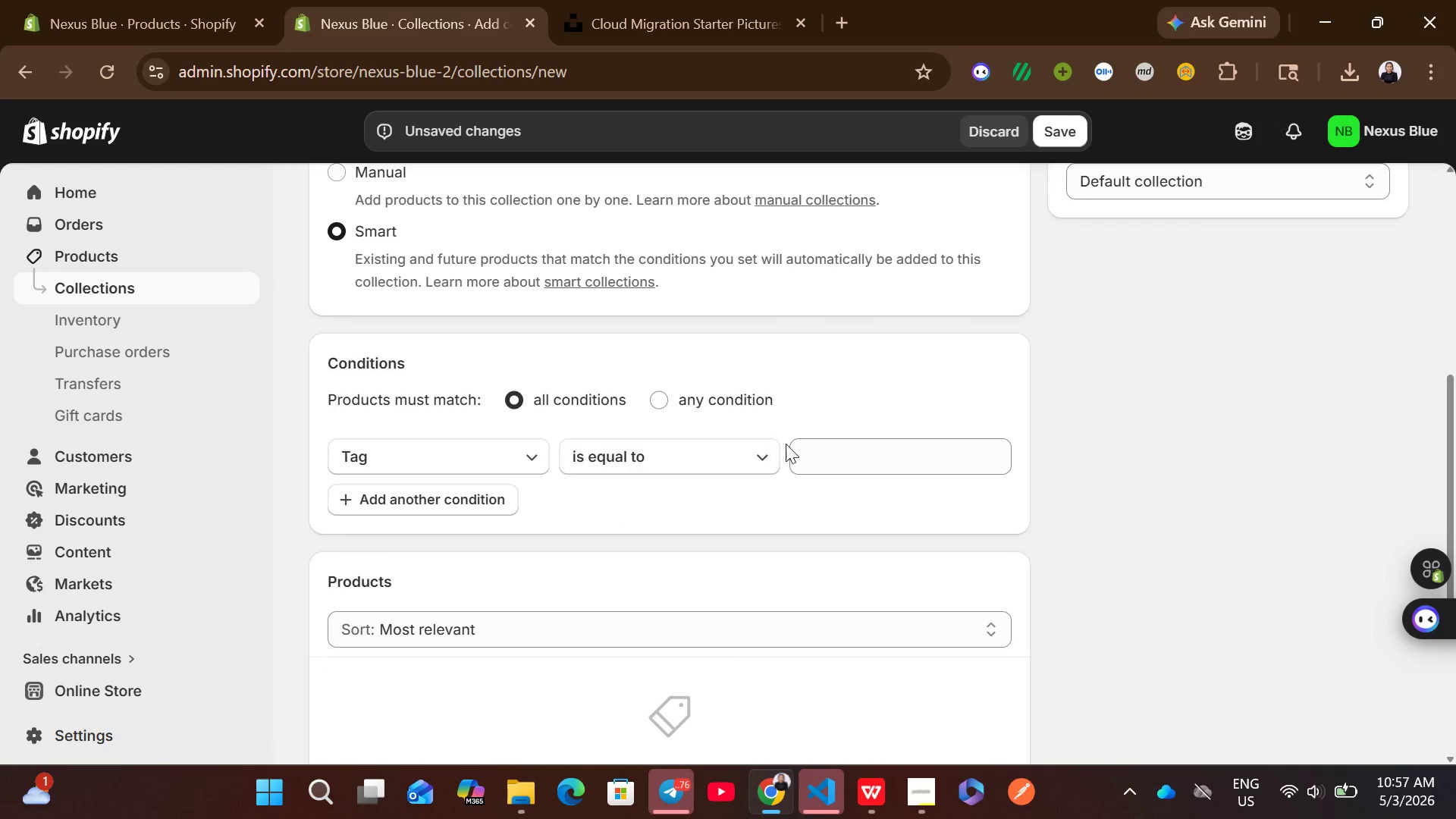 
left_click([843, 460])
 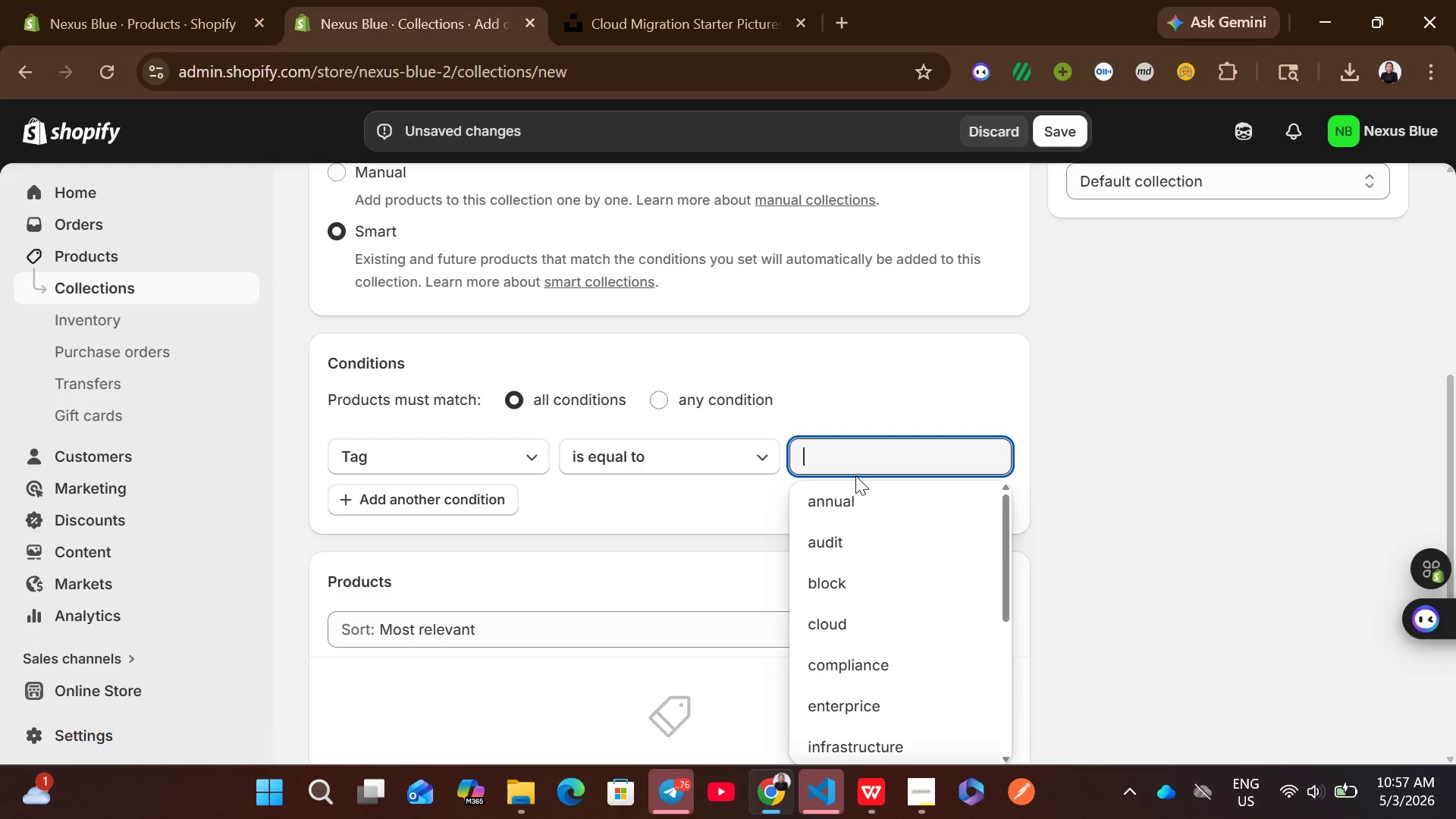 
type(man)
key(Backspace)
key(Backspace)
 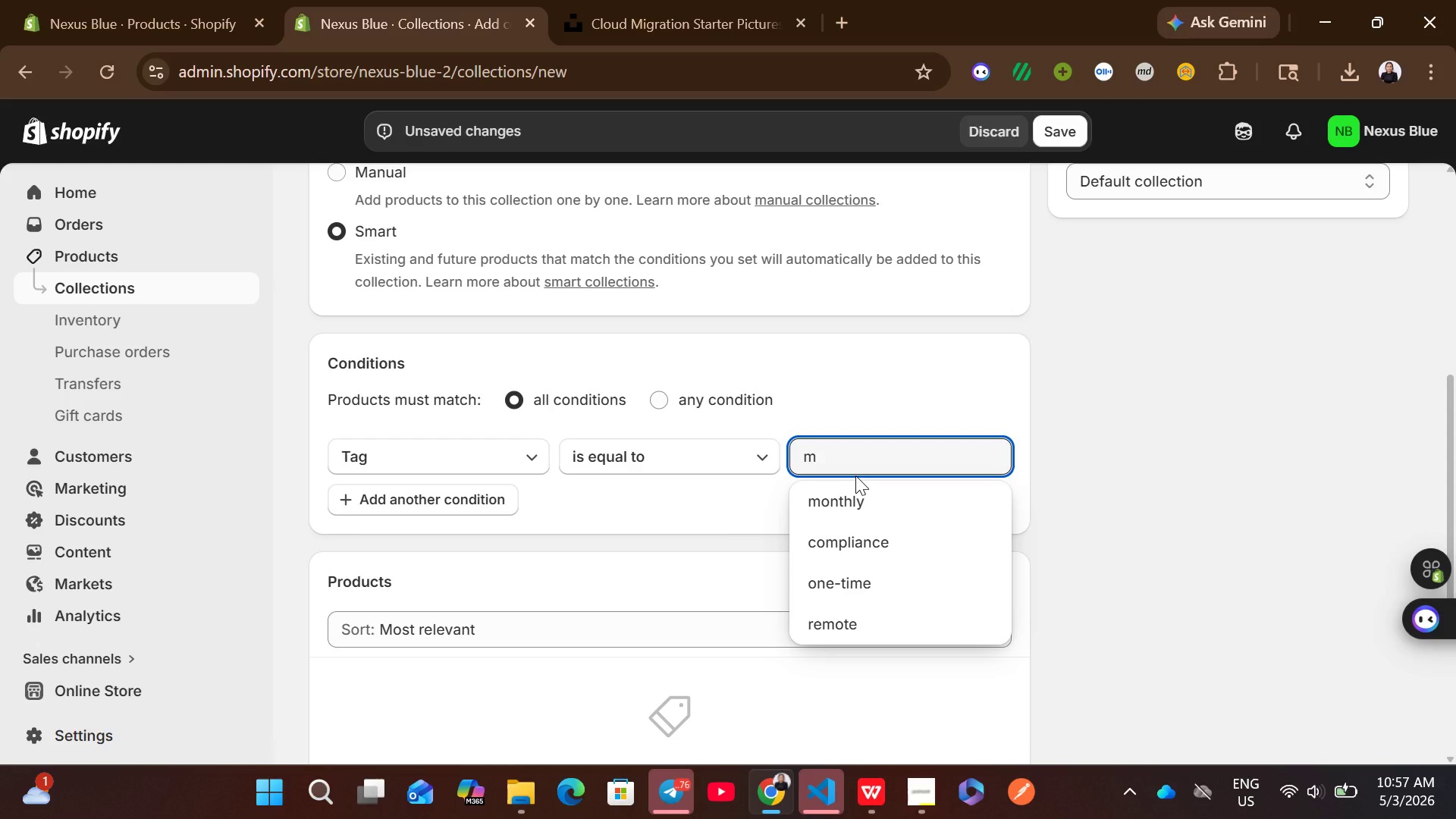 
wait(5.17)
 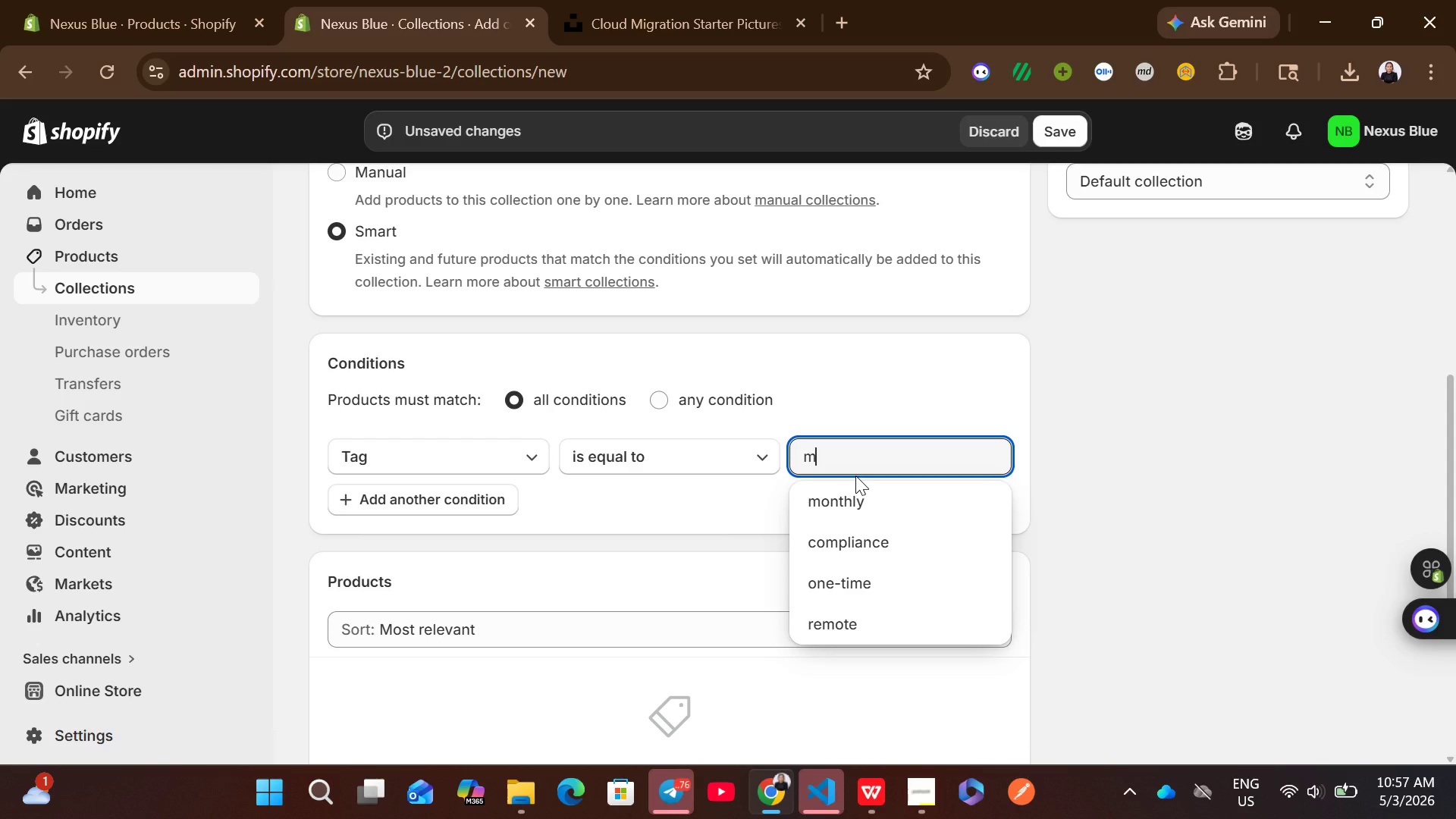 
key(Backspace)
type(ser)
key(Backspace)
key(Backspace)
 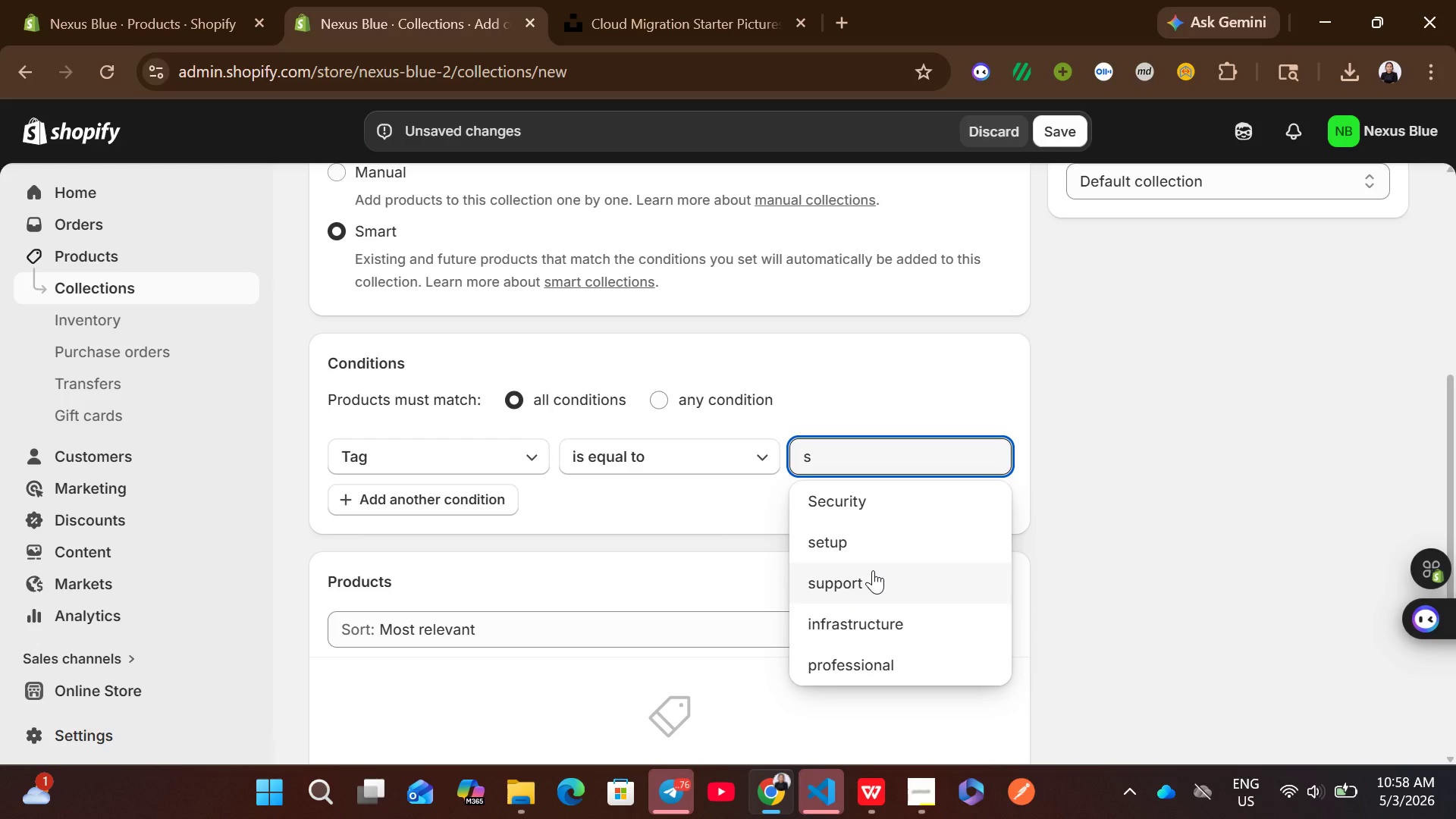 
wait(9.25)
 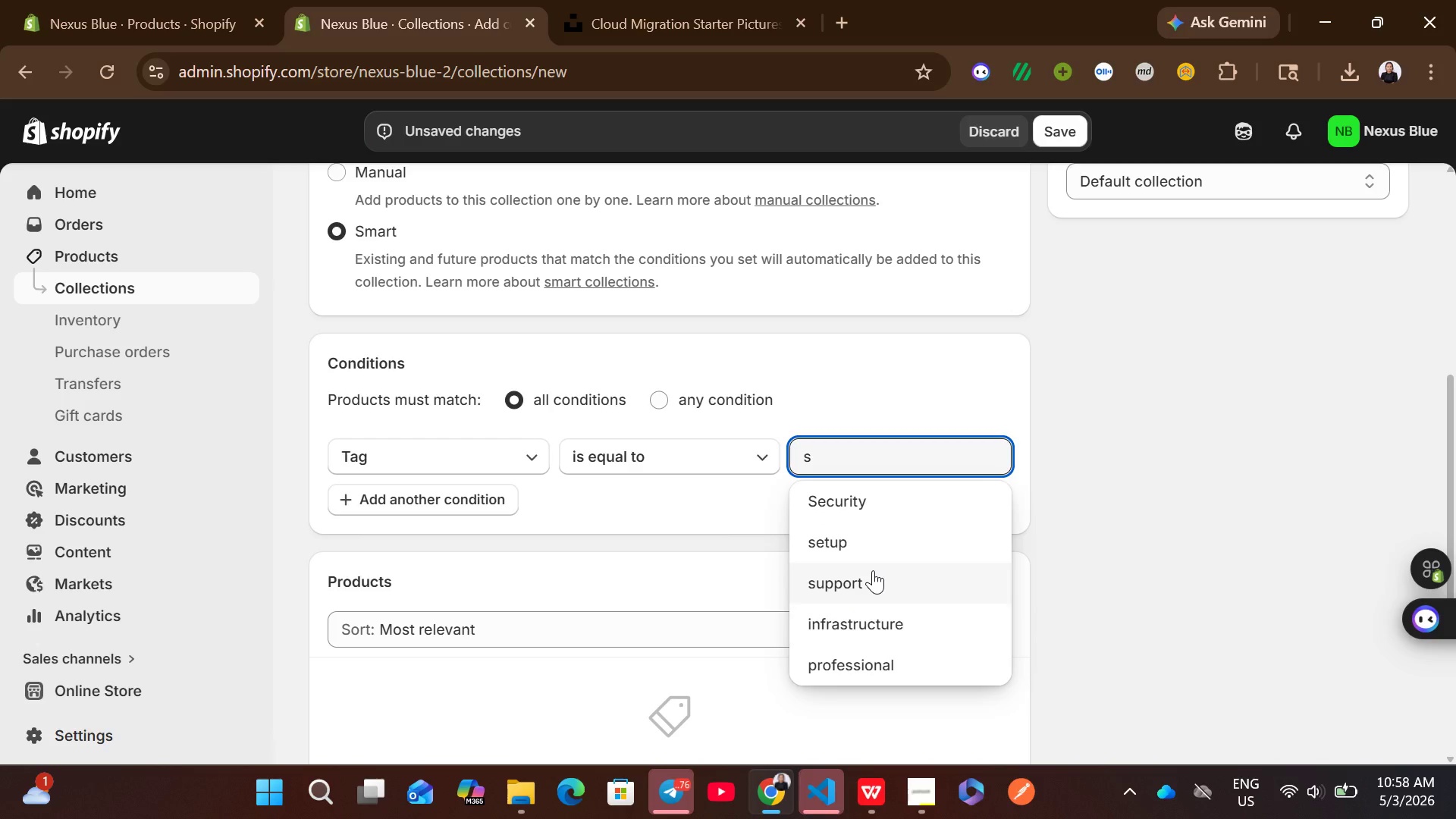 
left_click([915, 784])
 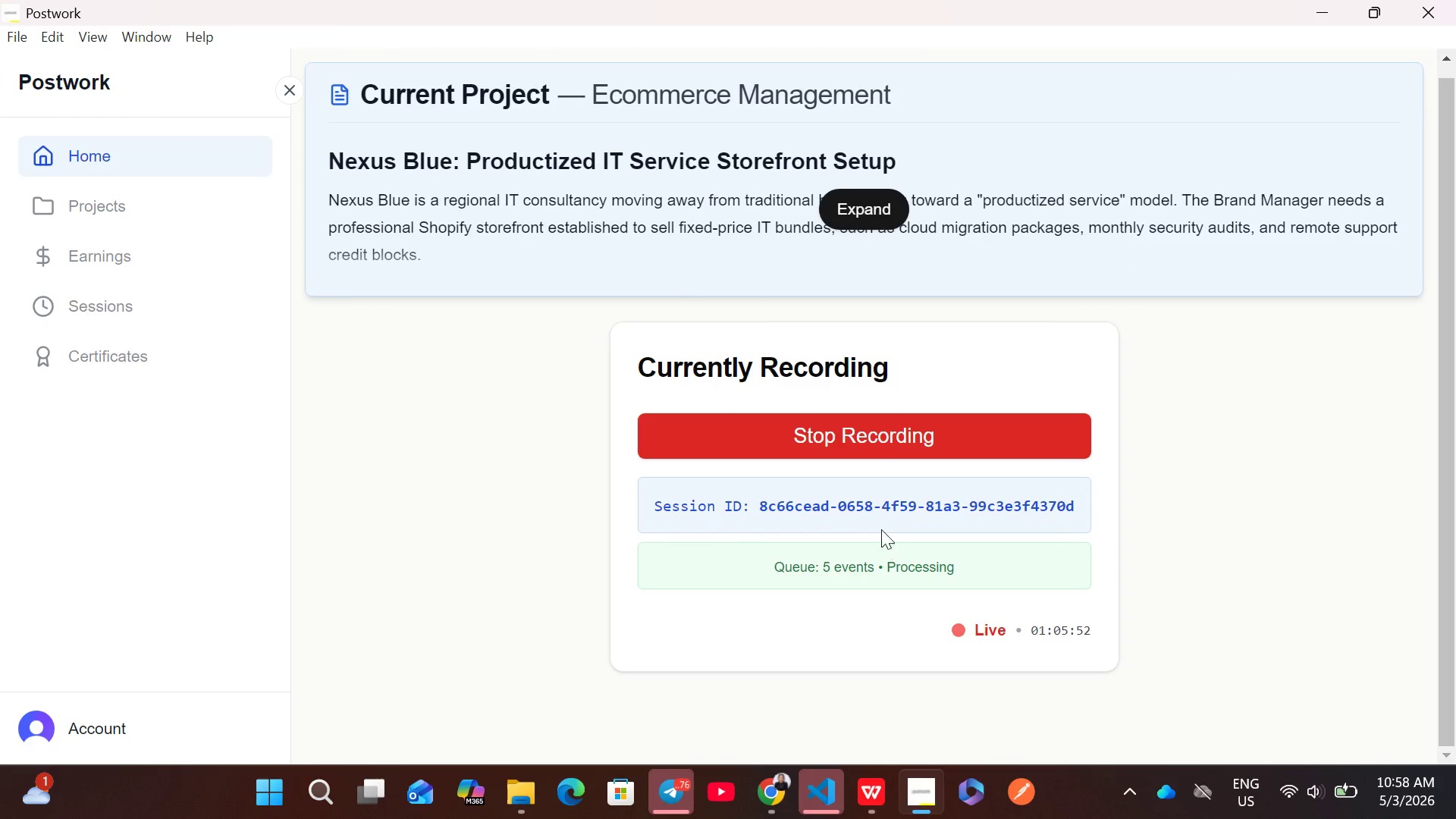 
left_click([776, 795])
 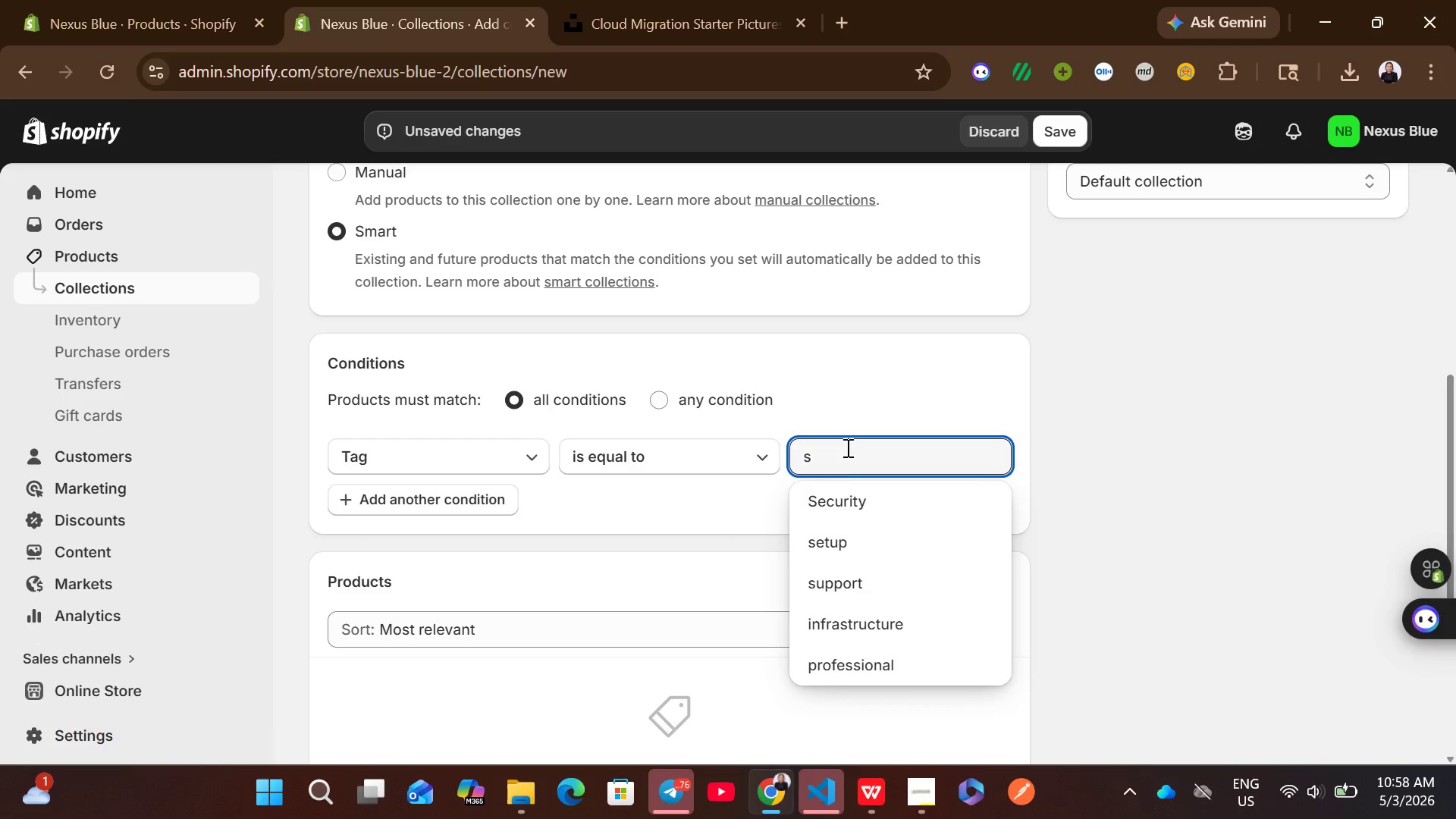 
left_click([846, 446])
 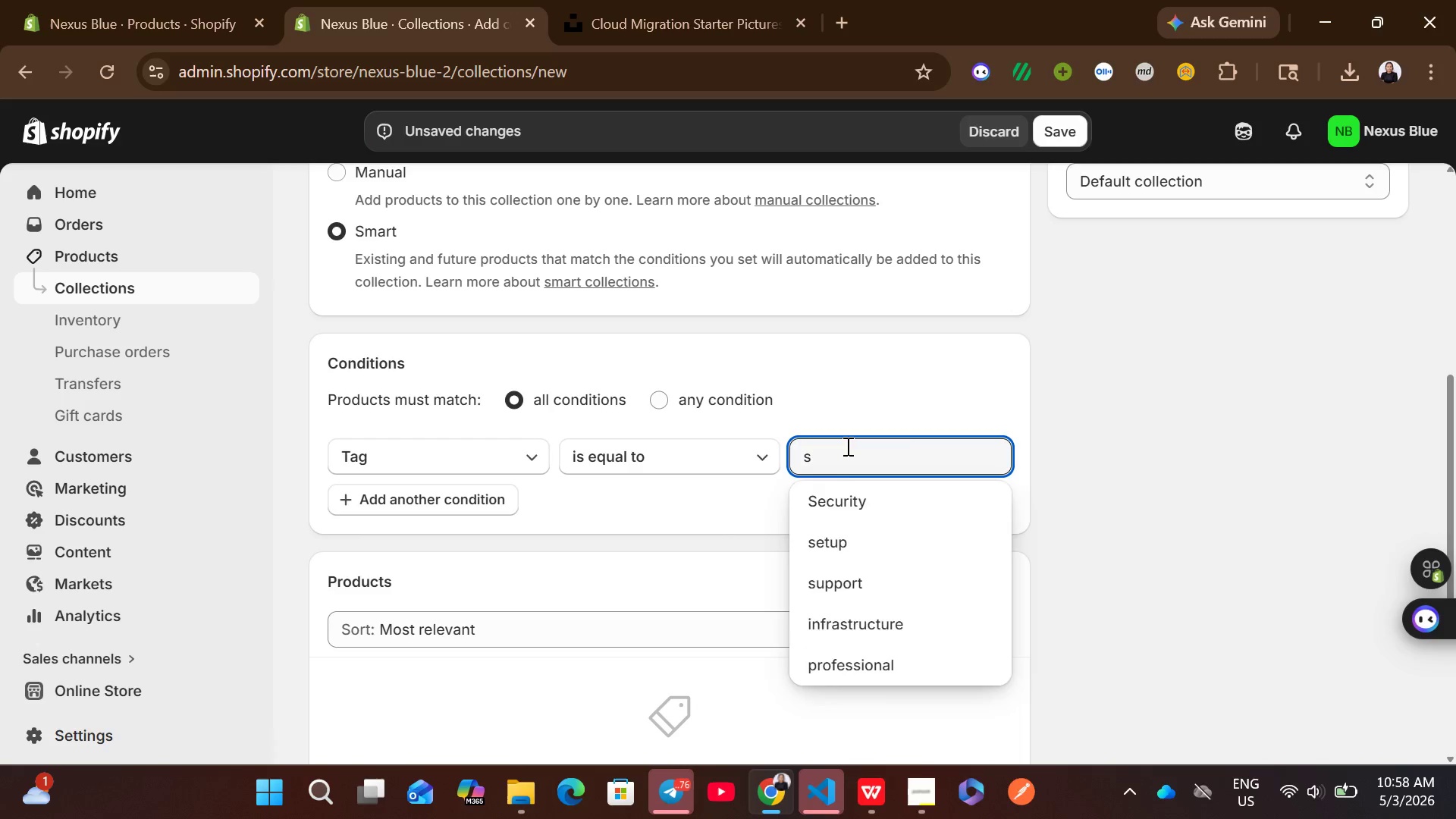 
key(Backspace)
 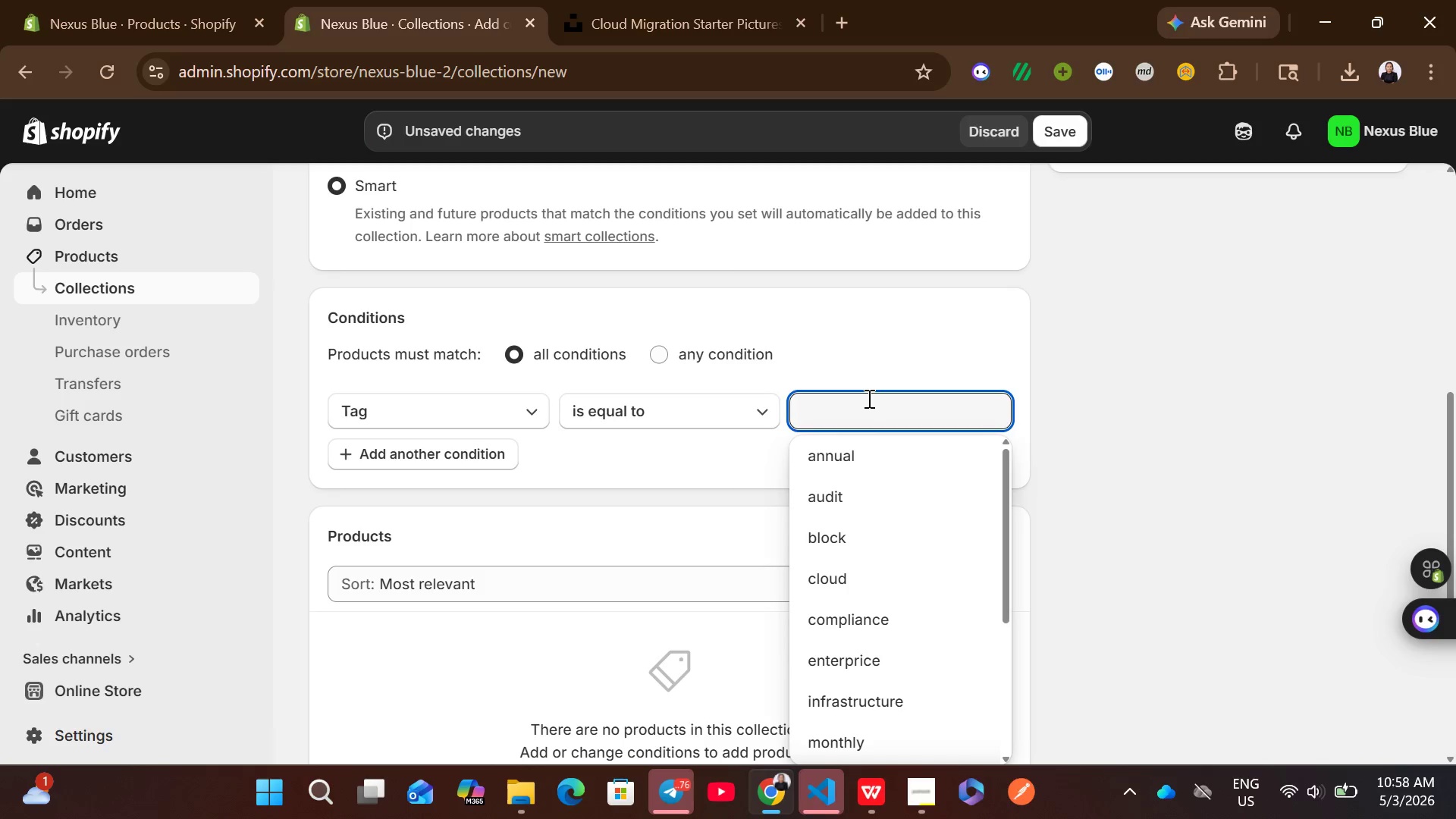 
wait(5.33)
 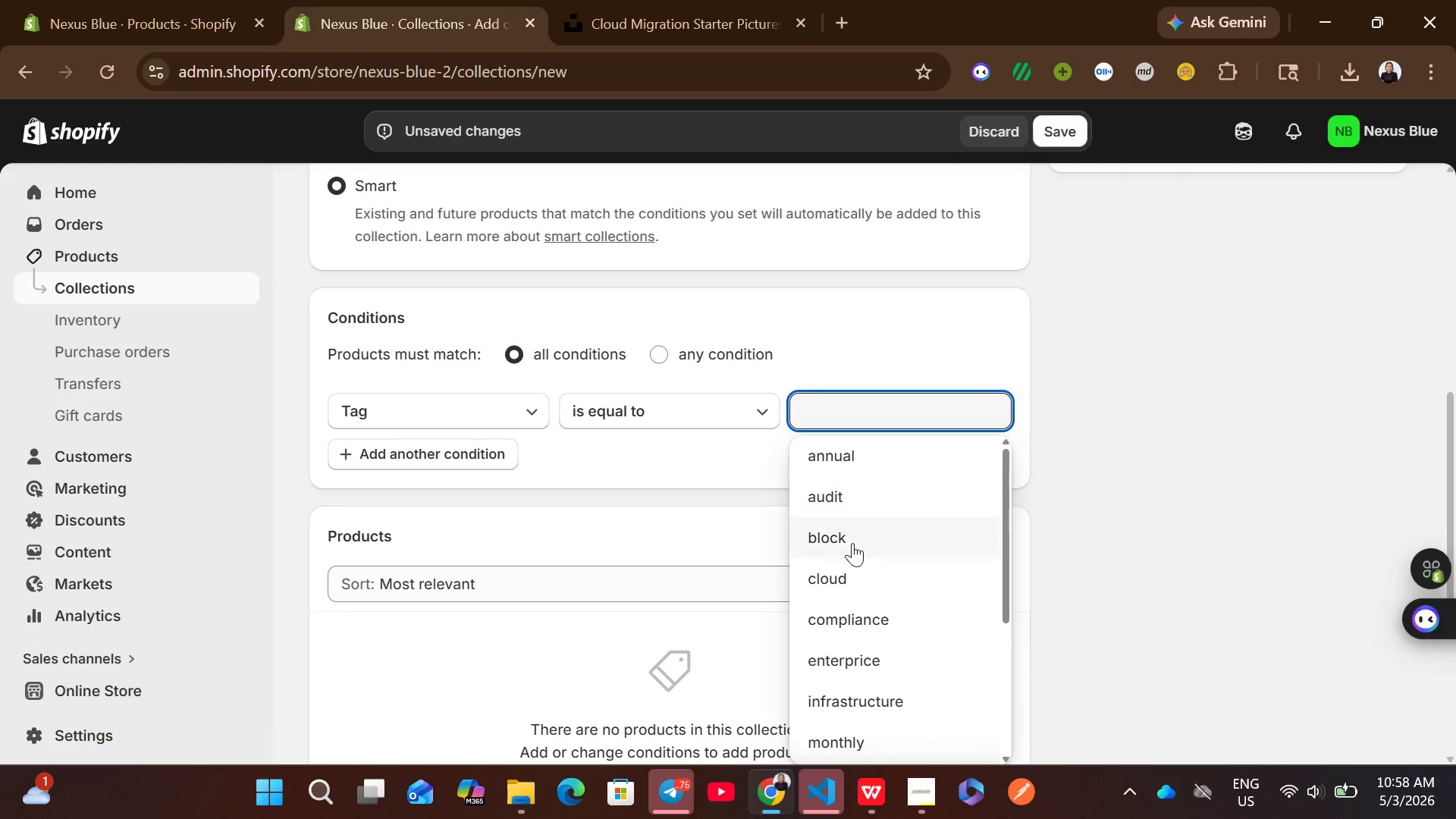 
type(ser)
 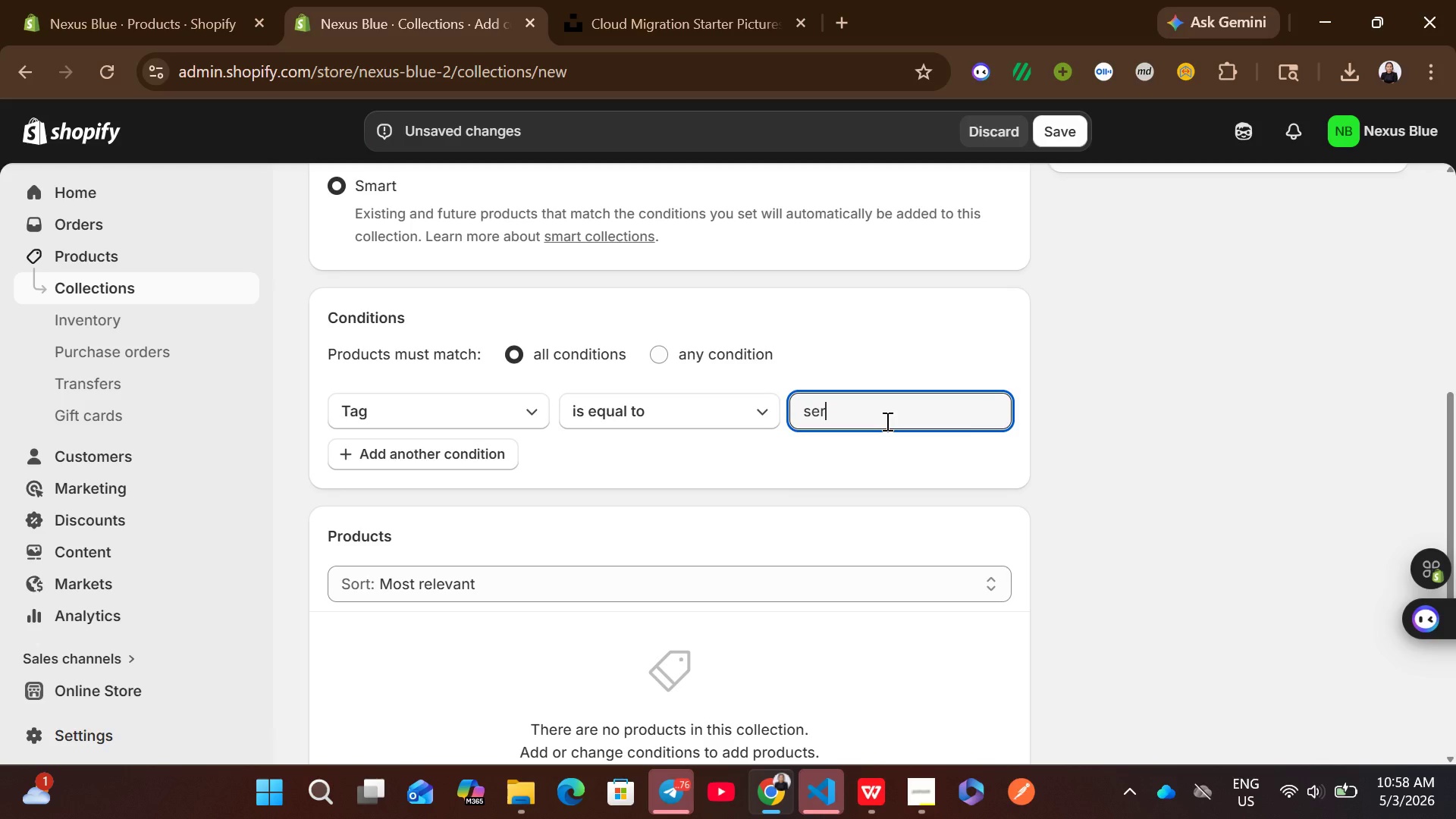 
key(Backspace)
 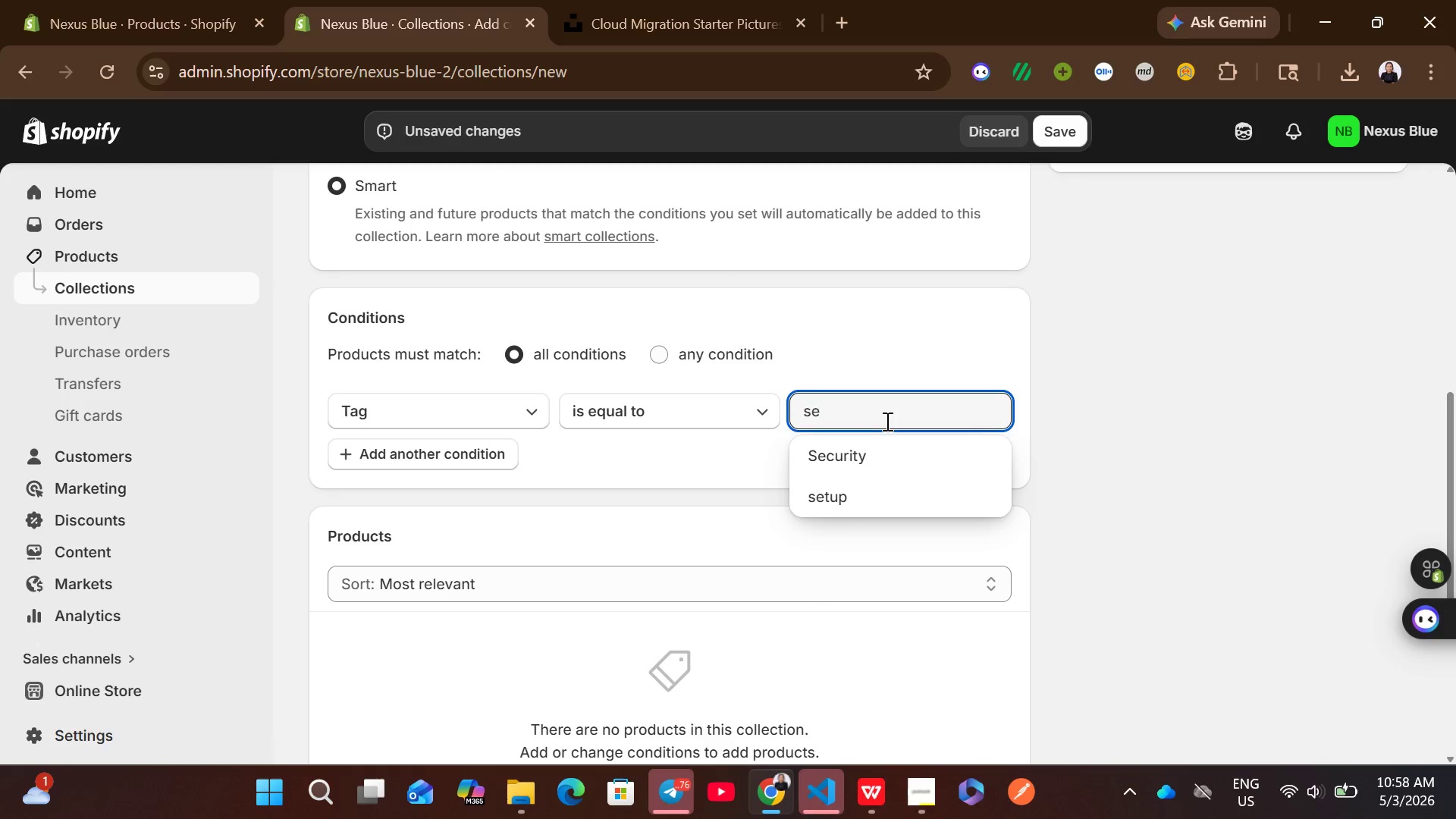 
key(Backspace)
 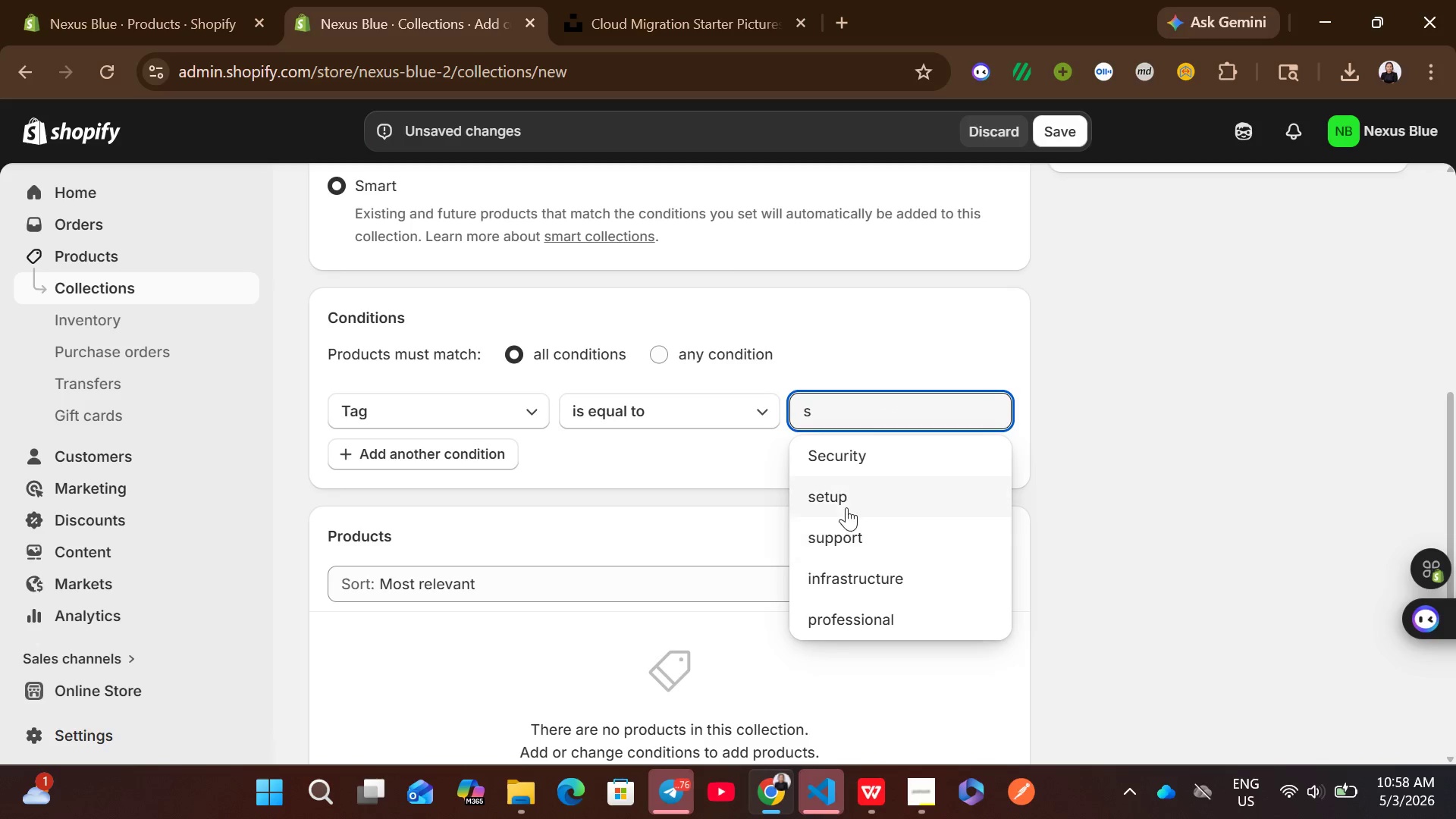 
left_click([873, 537])
 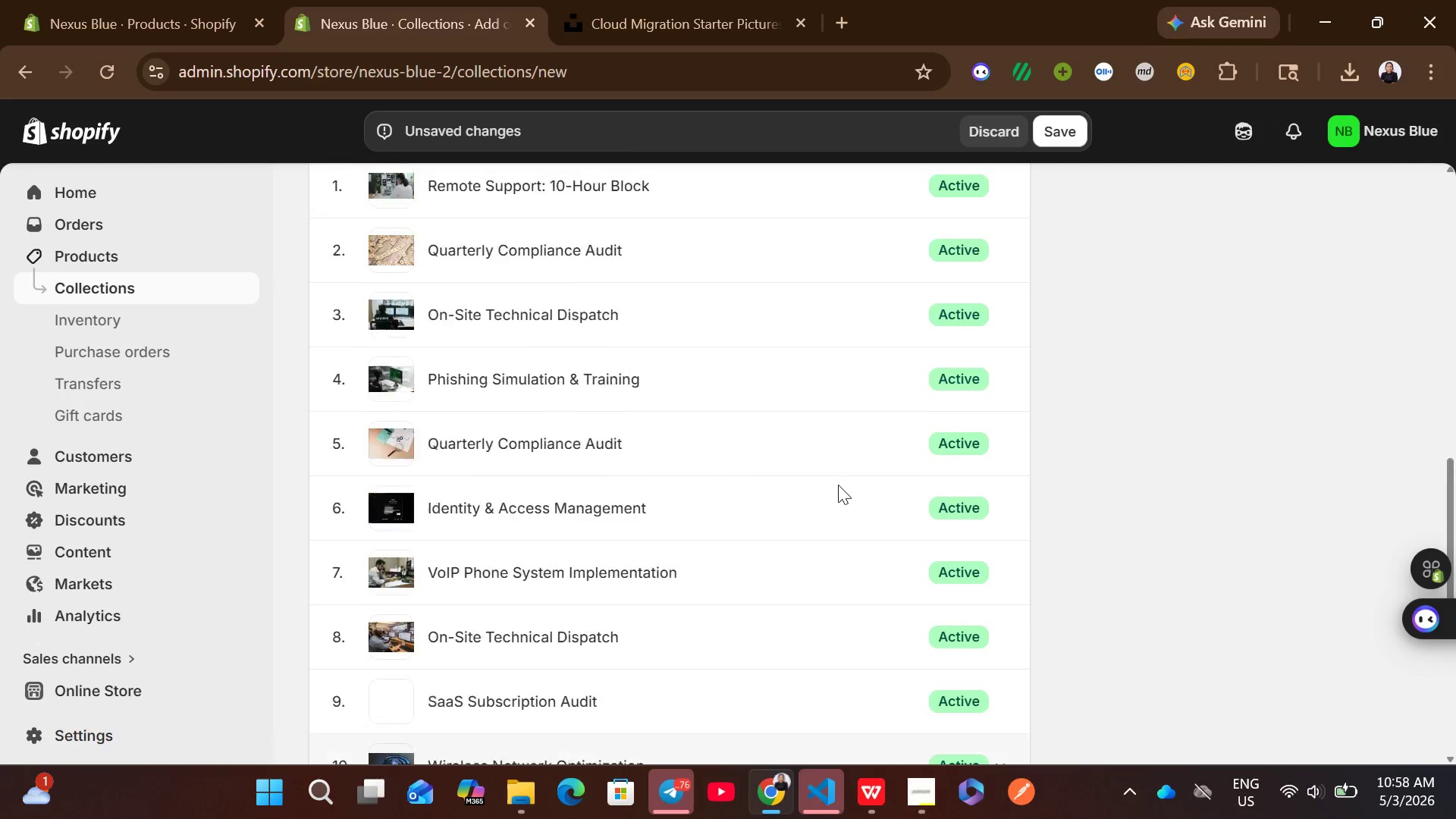 
left_click([1067, 136])
 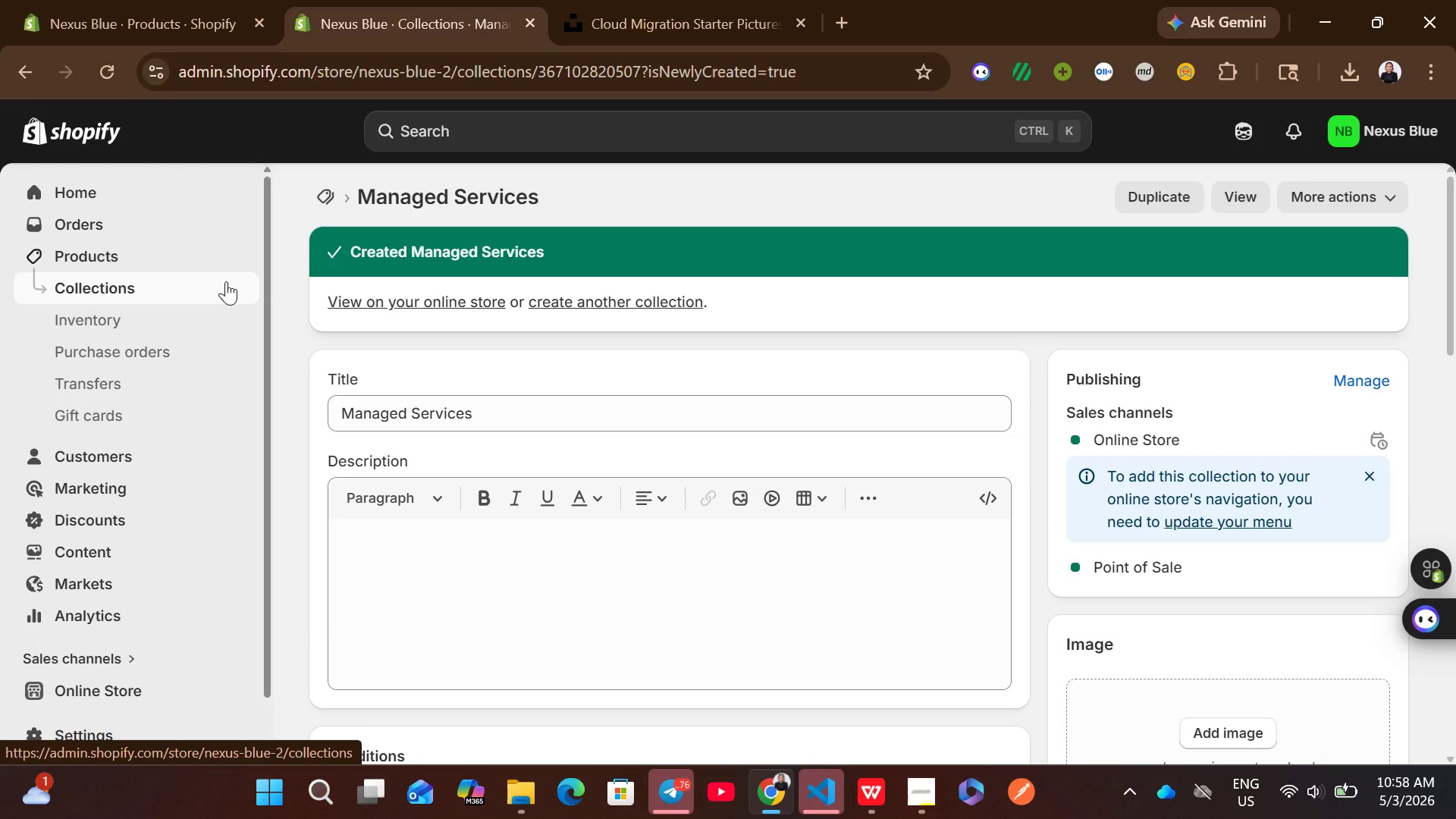 
wait(12.98)
 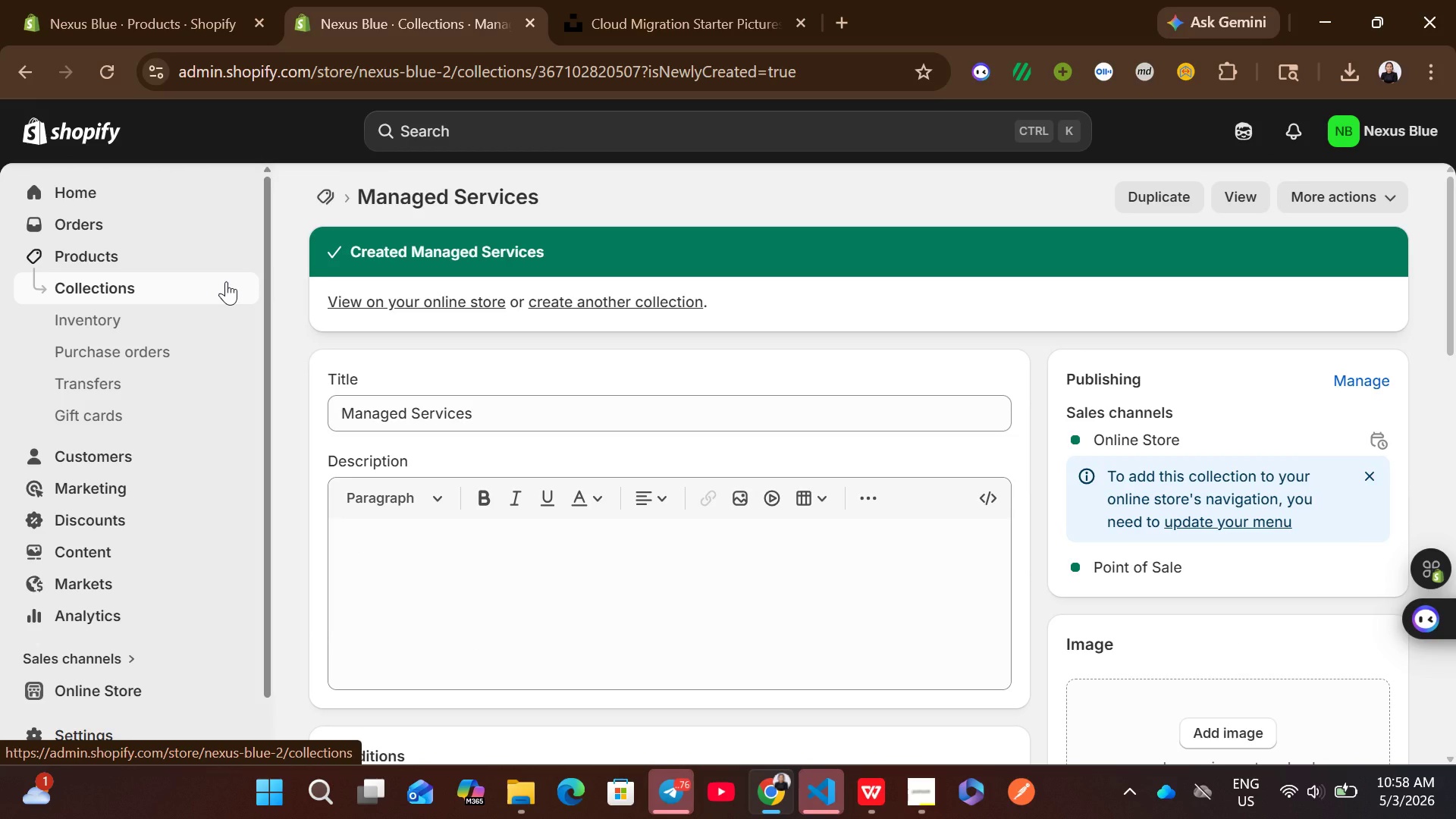 
left_click([203, 283])
 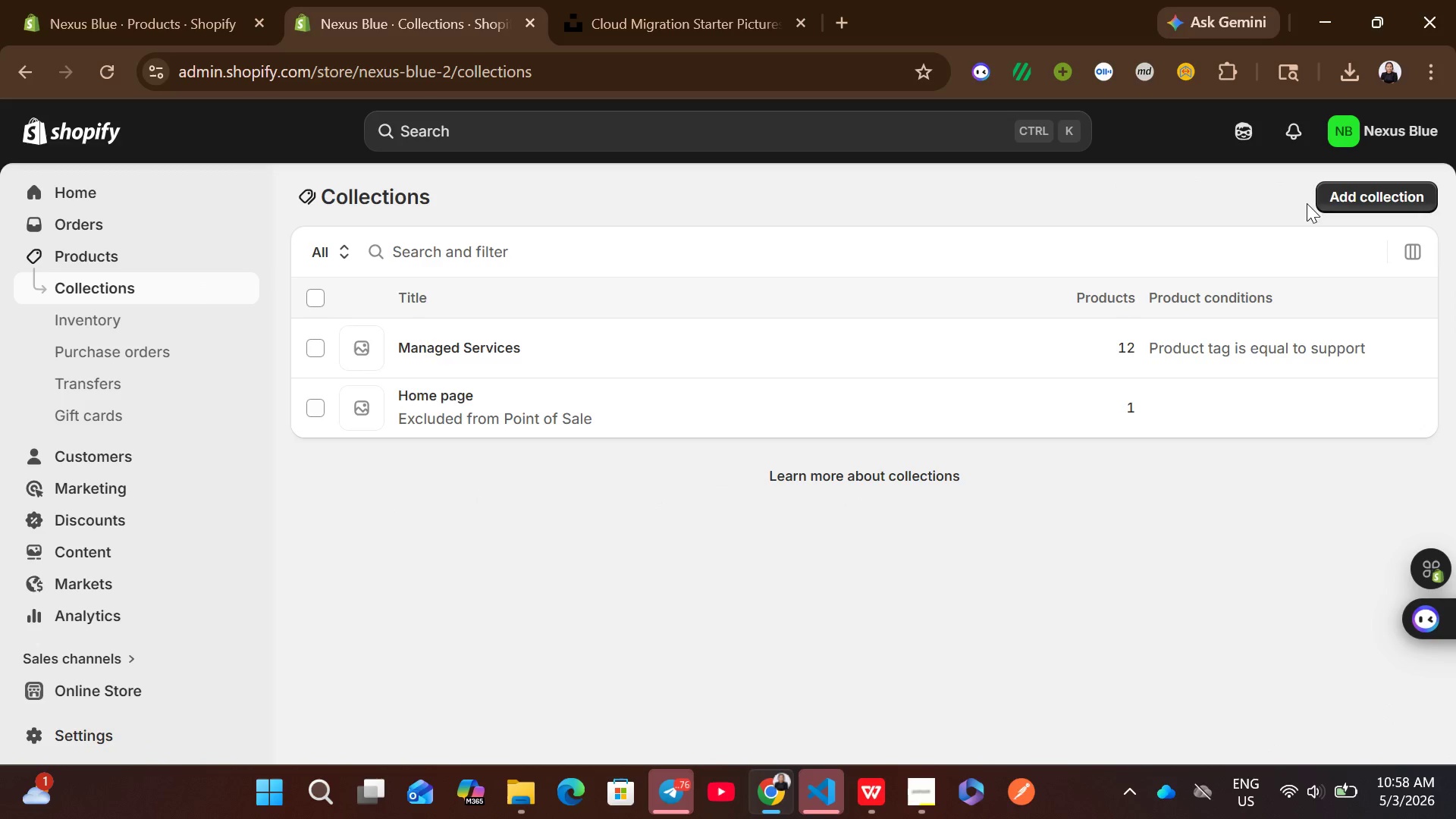 
left_click([1354, 194])
 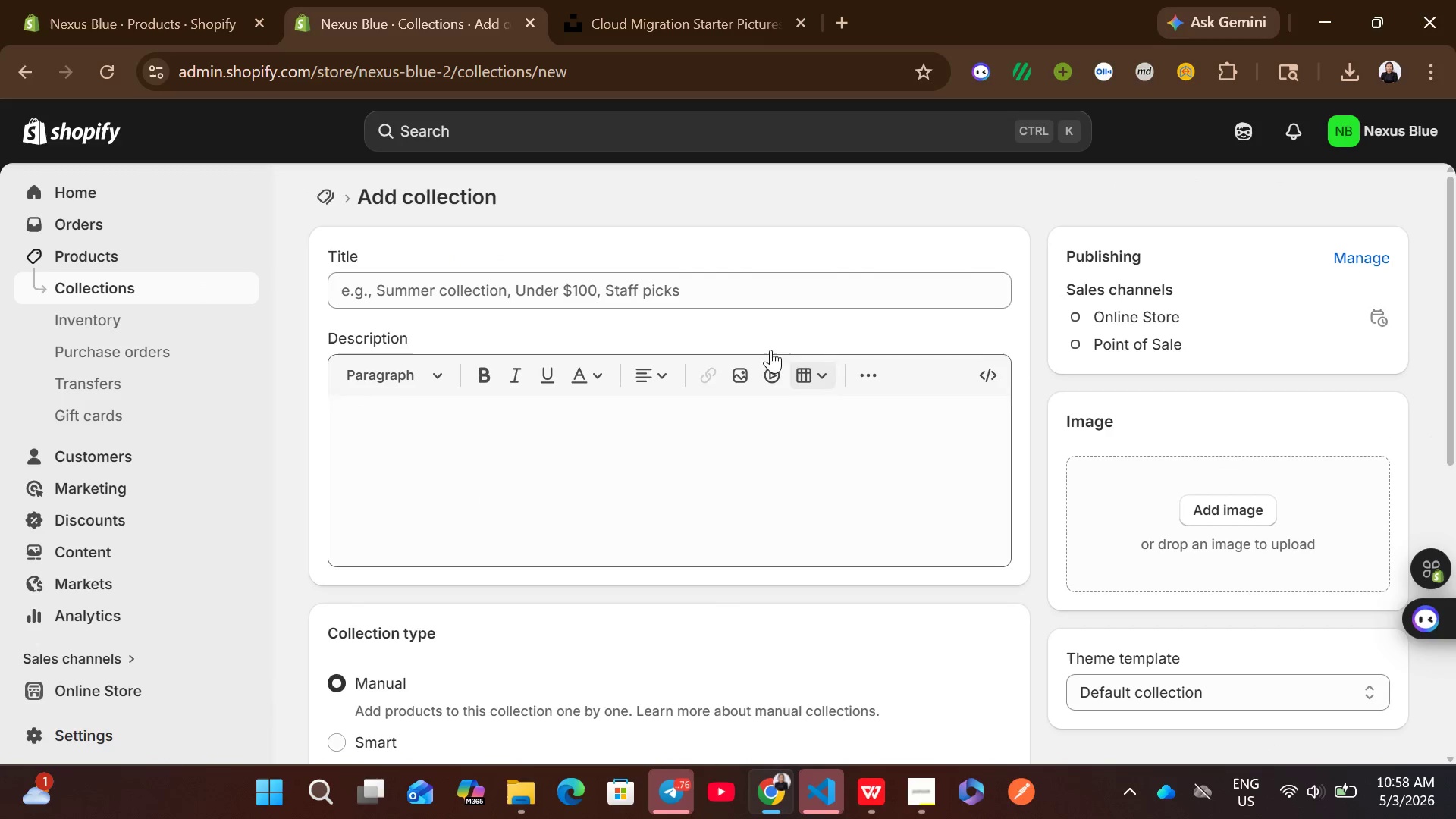 
left_click([672, 281])
 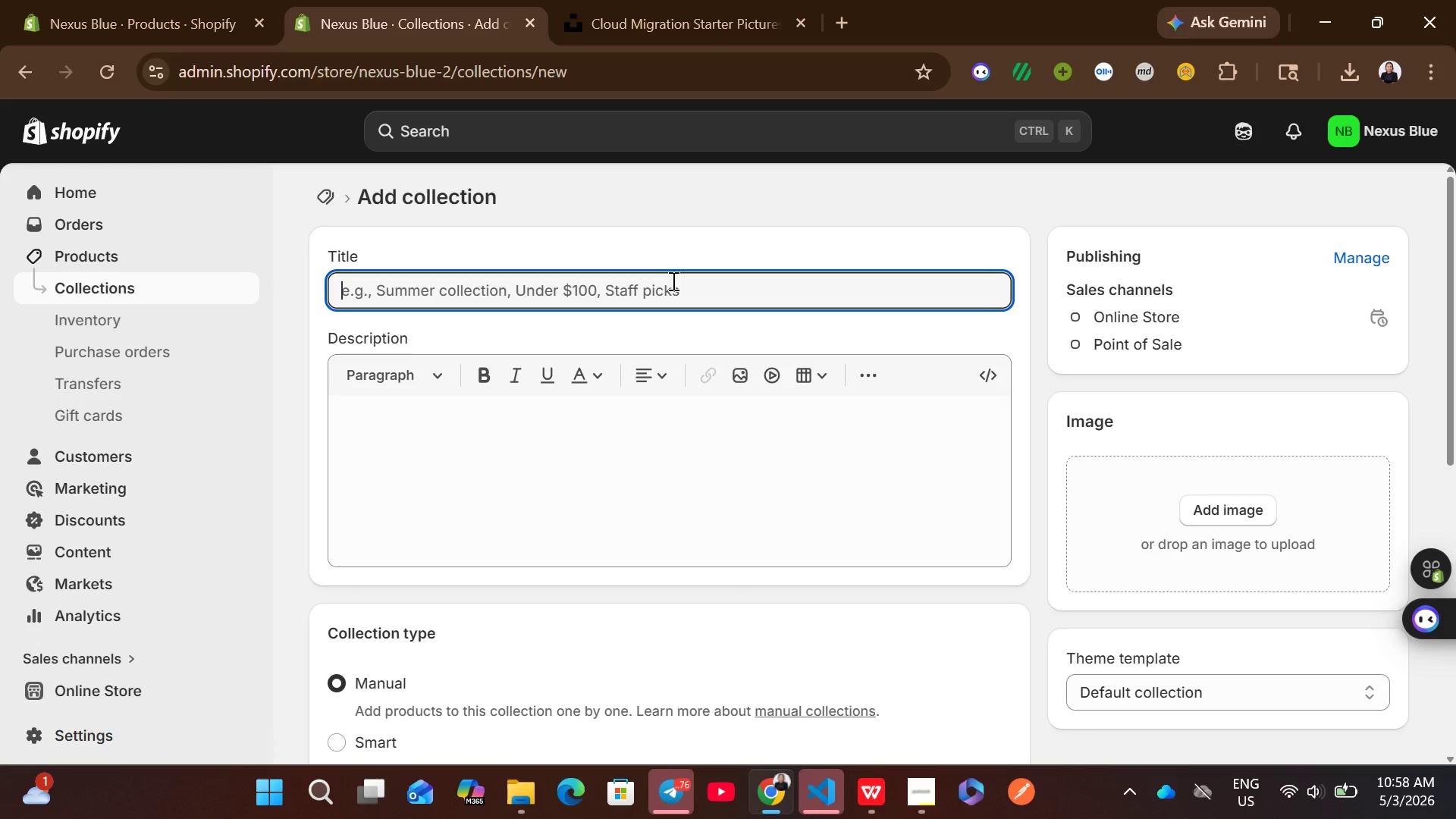 
wait(11.94)
 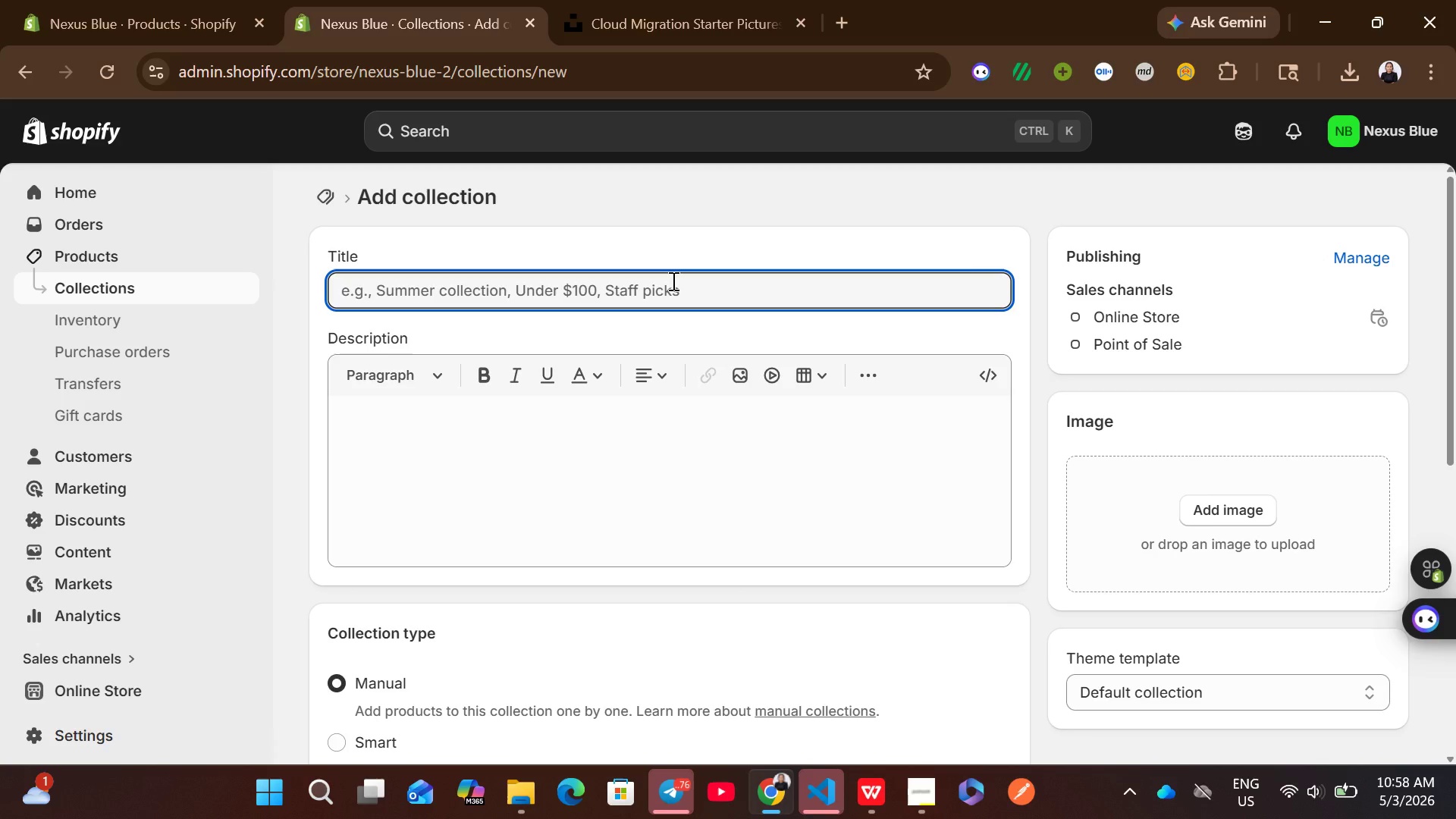 
type(Security Packages)
 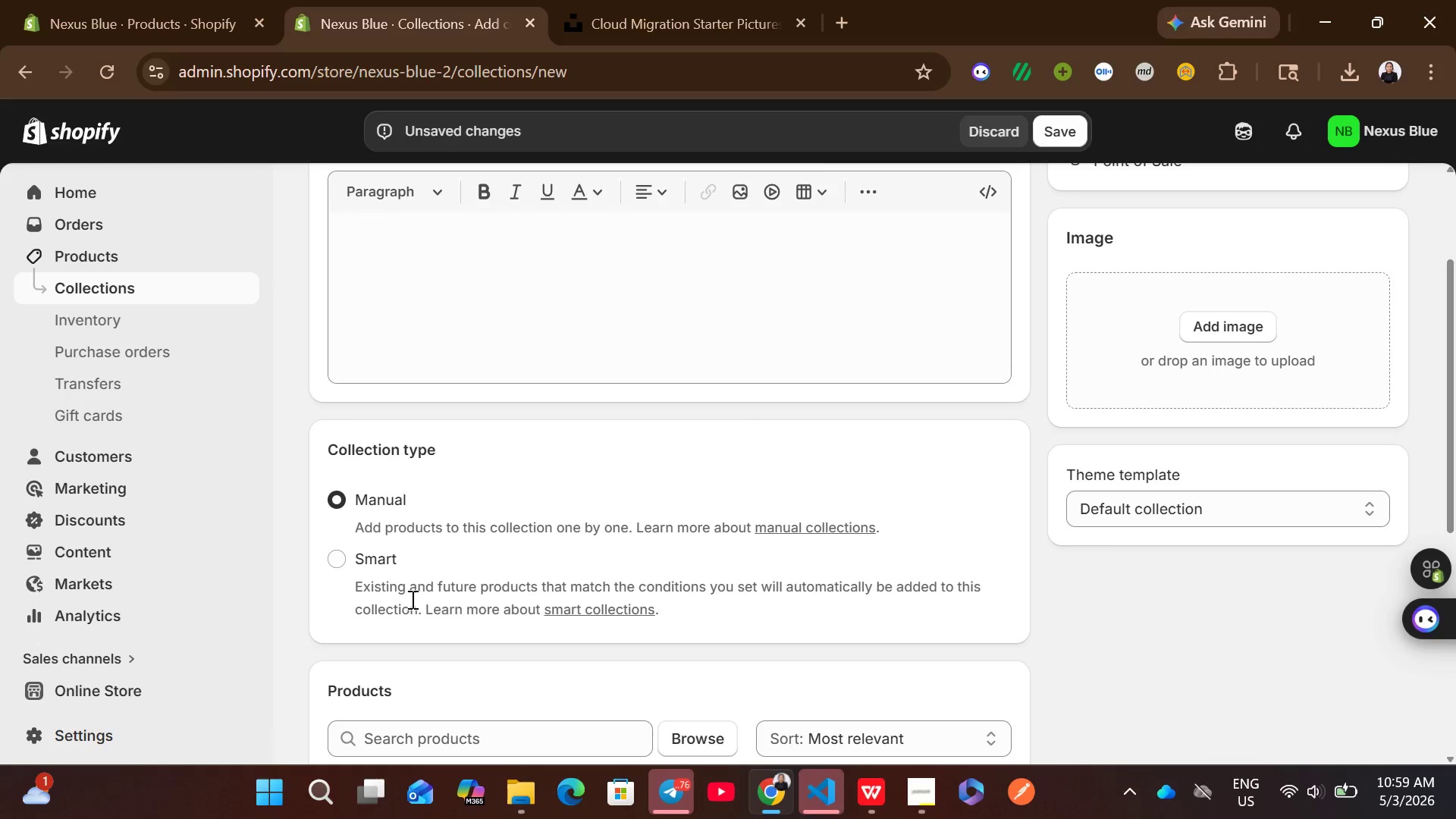 
left_click([350, 559])
 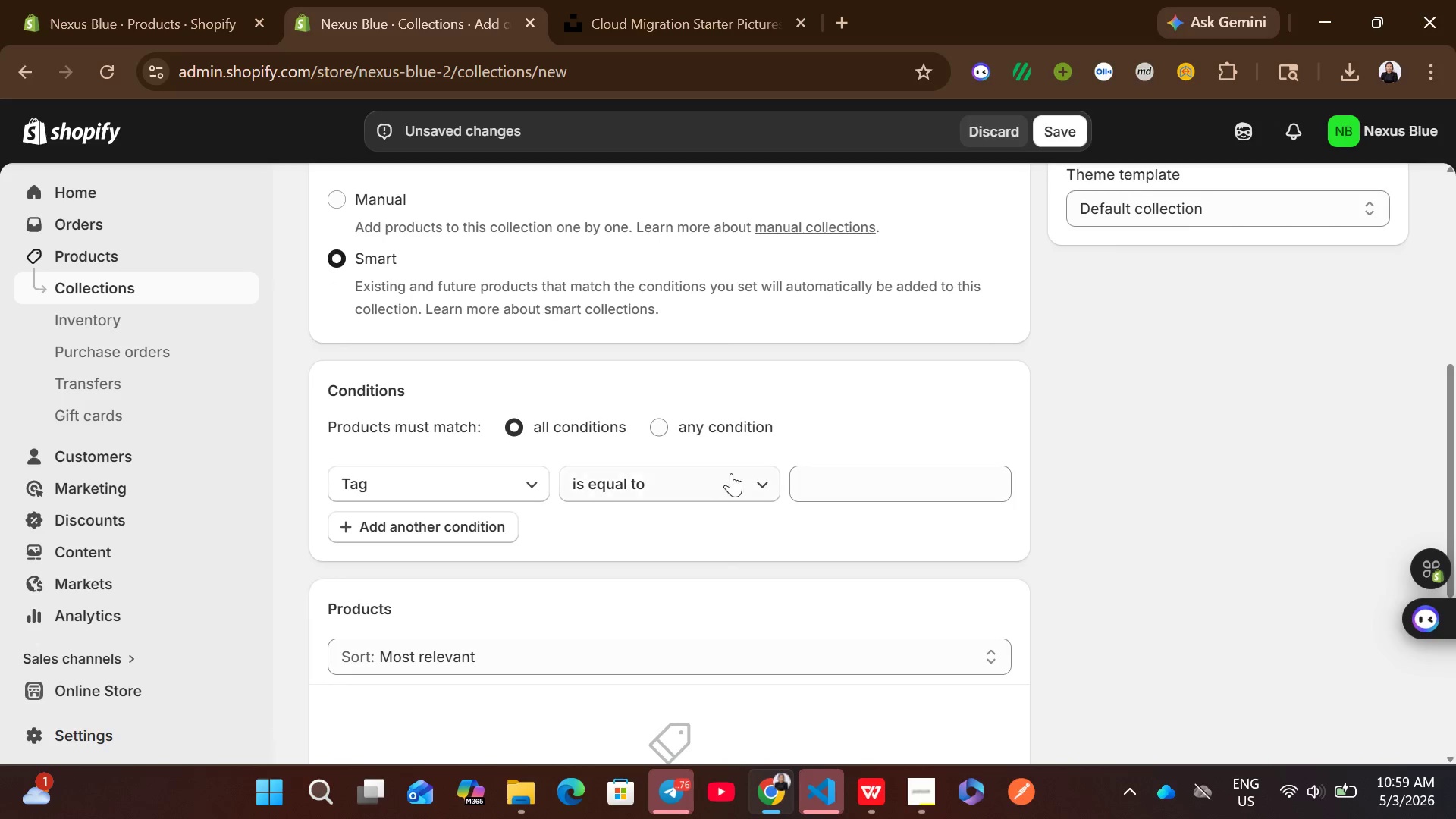 
left_click([871, 482])
 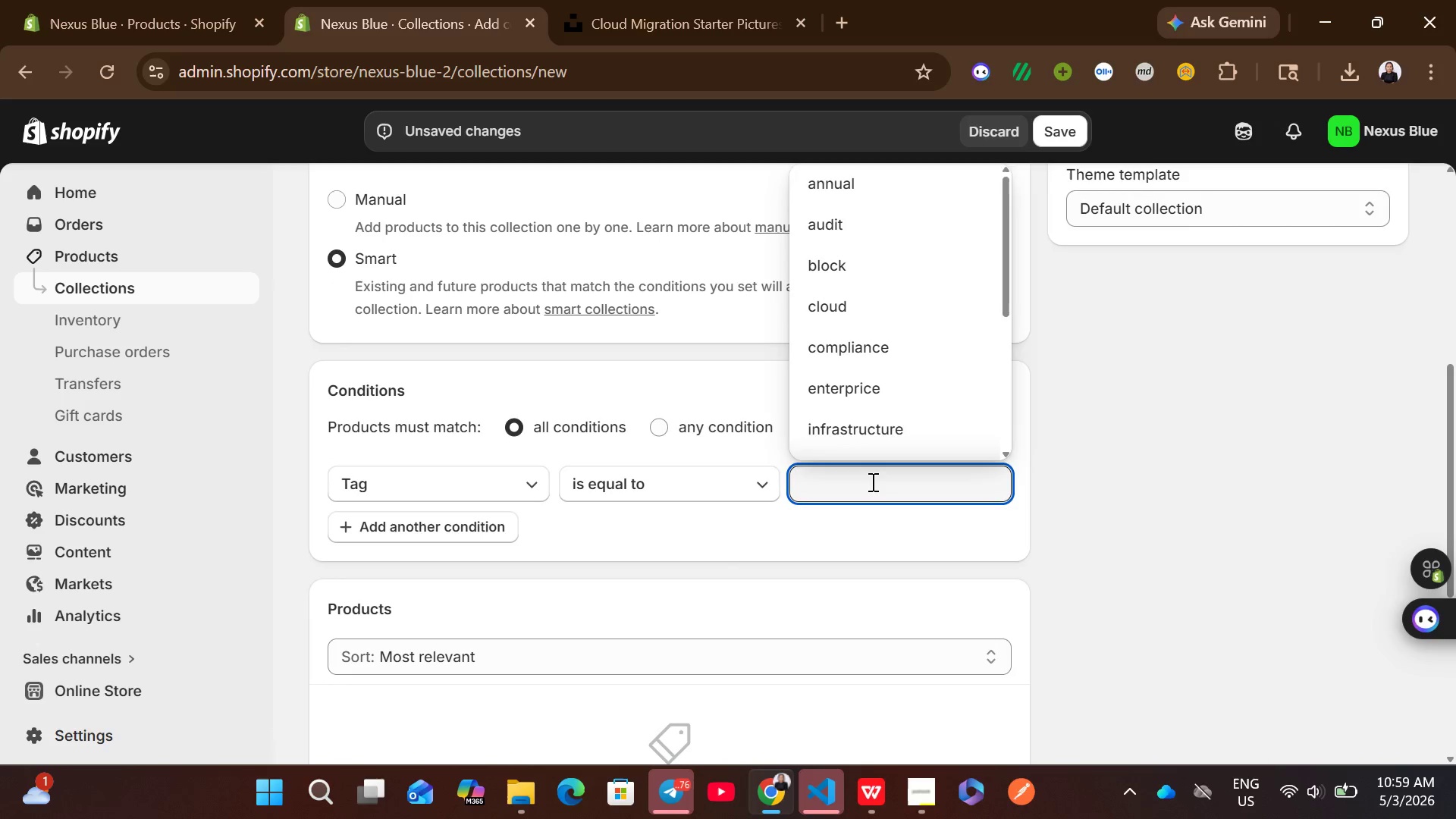 
type(se)
 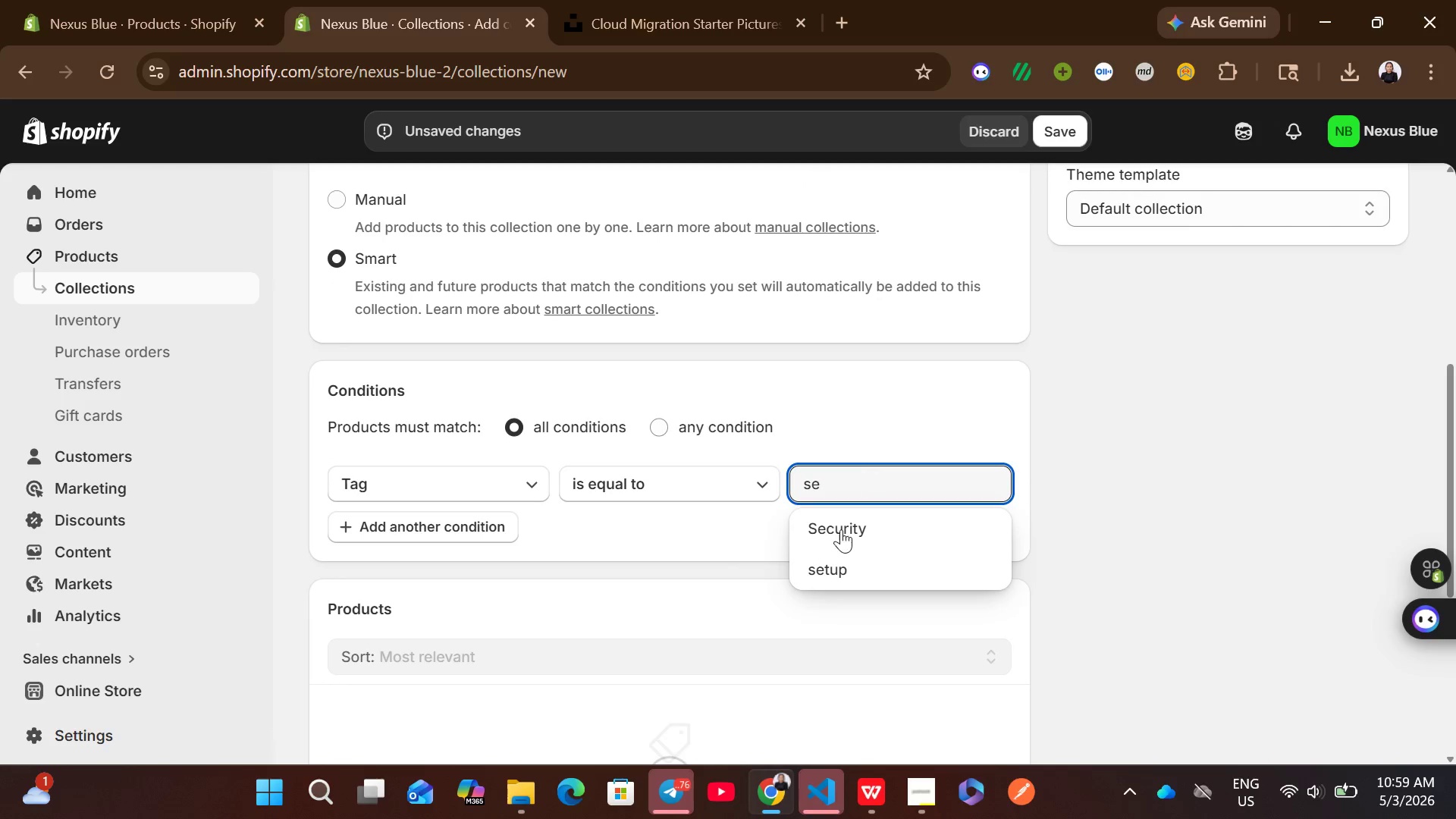 
left_click([835, 535])
 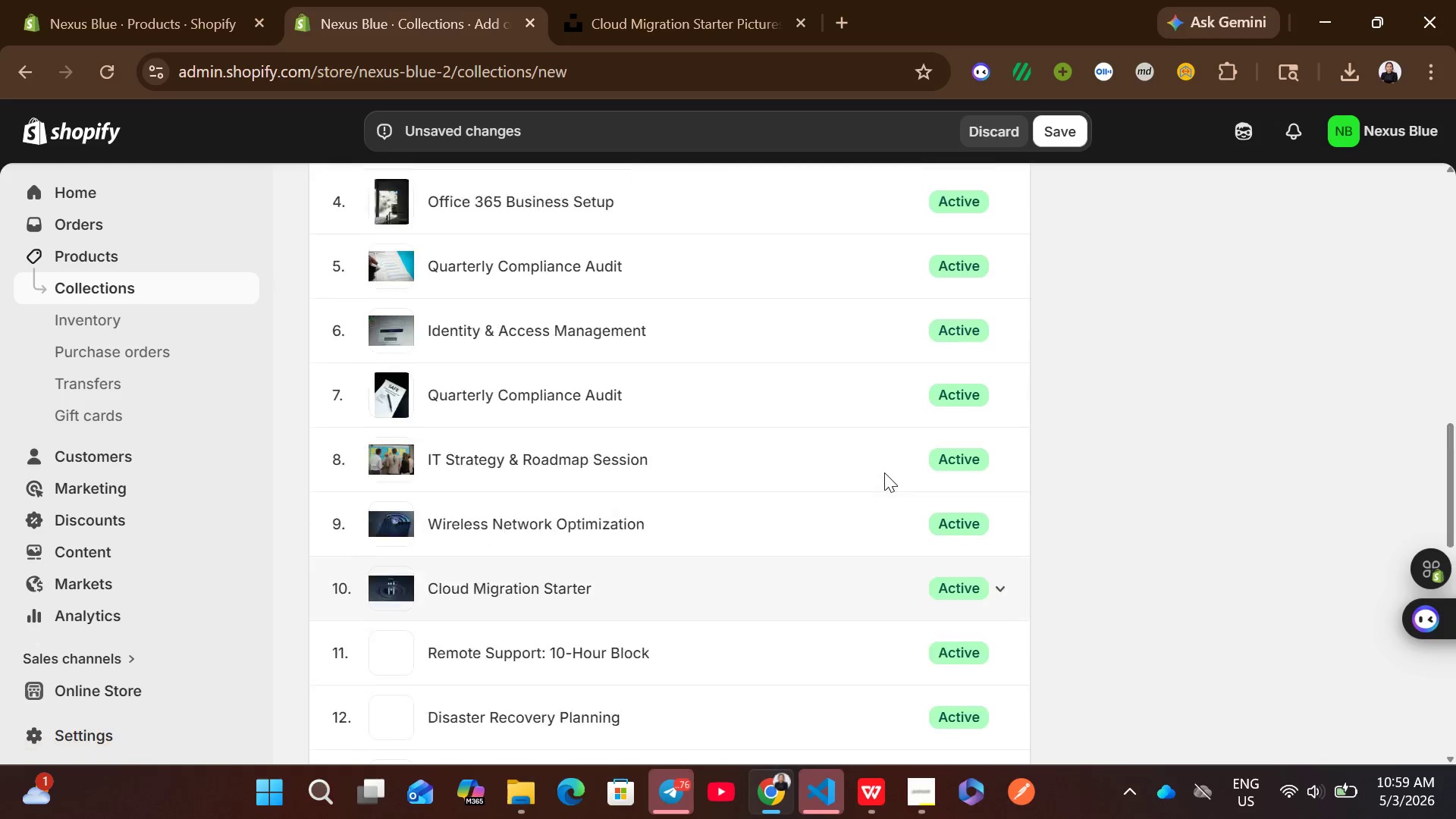 
left_click([1069, 130])
 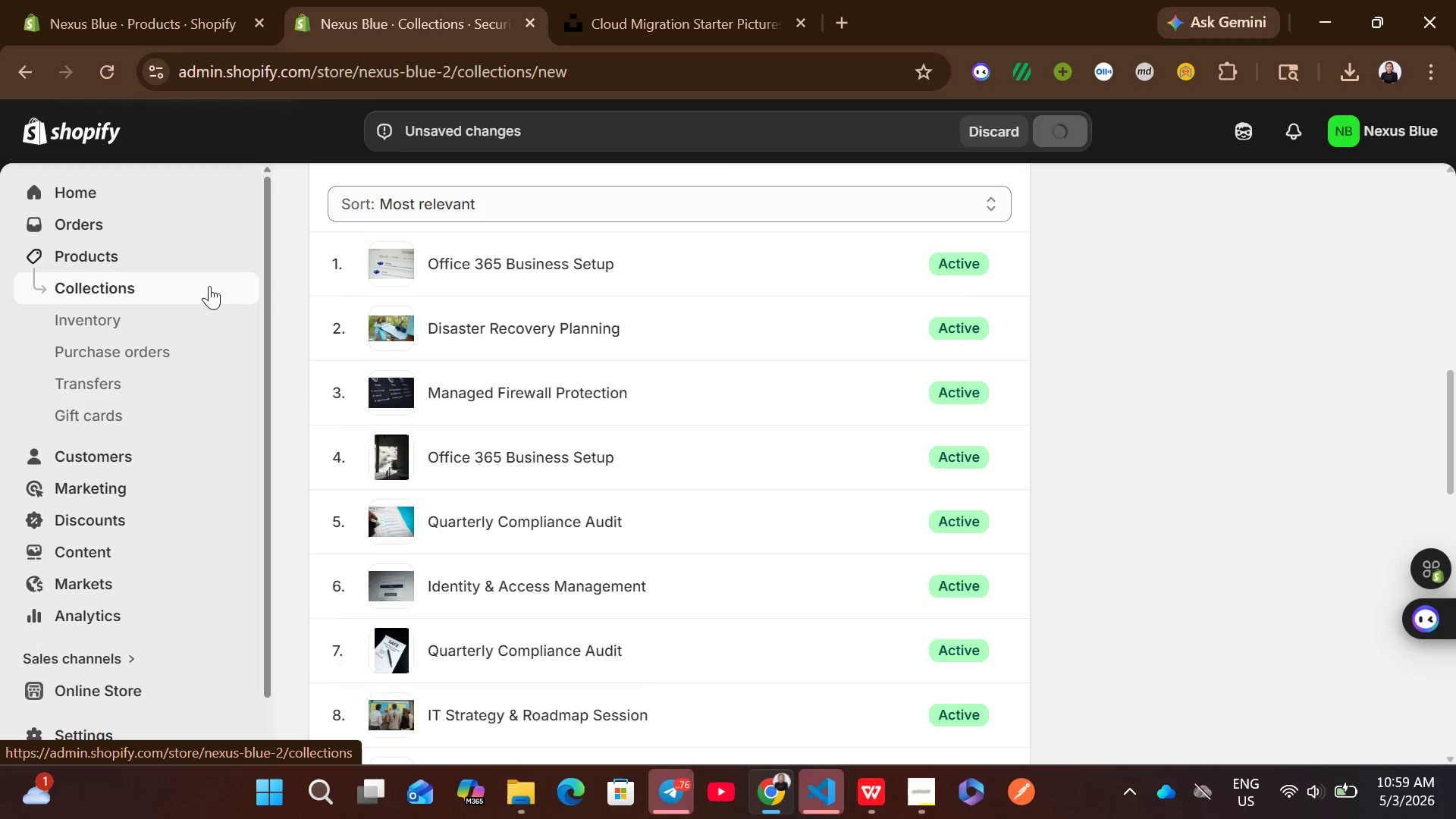 
left_click([209, 286])
 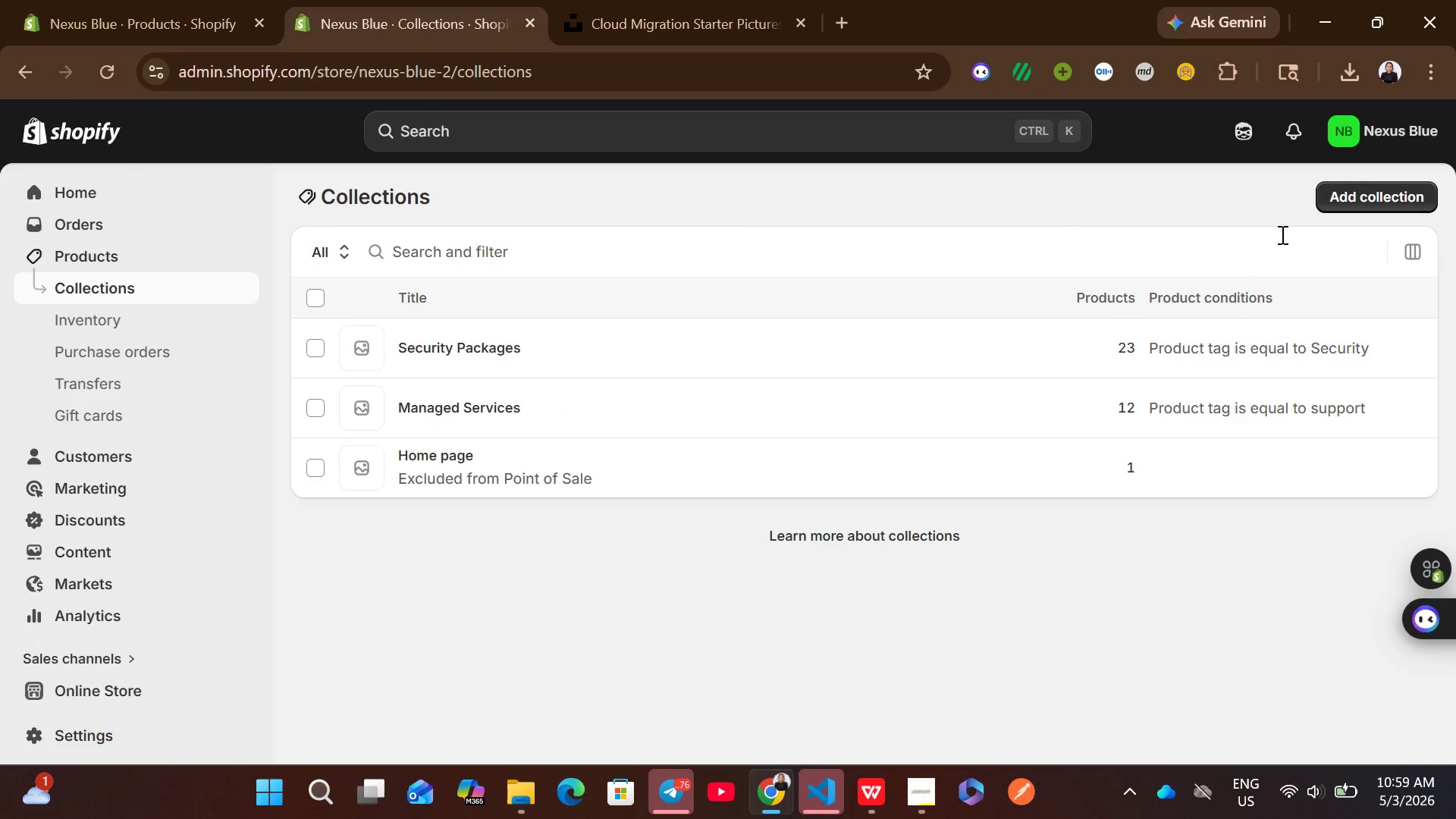 
left_click([1364, 200])
 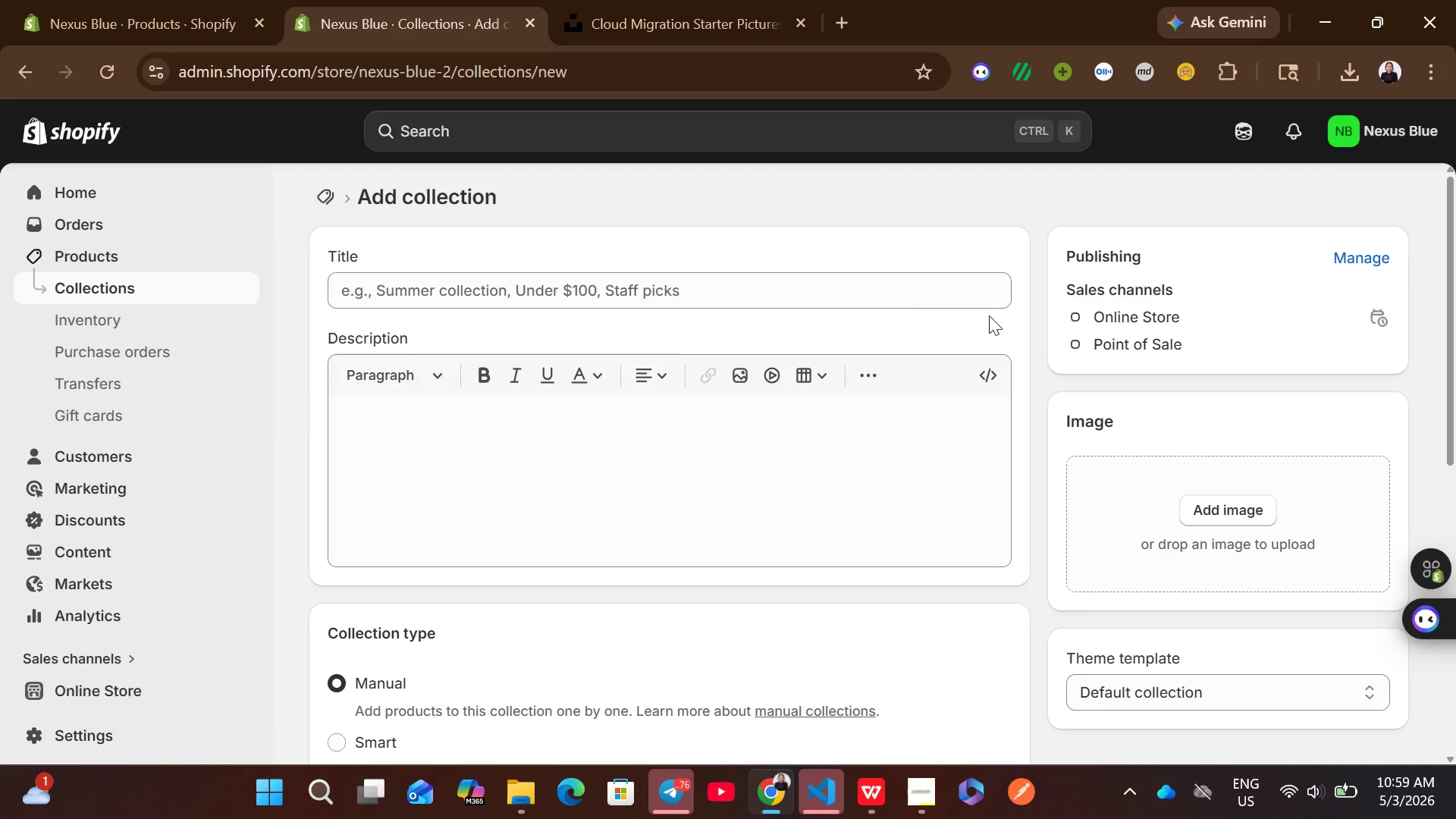 
left_click([784, 293])
 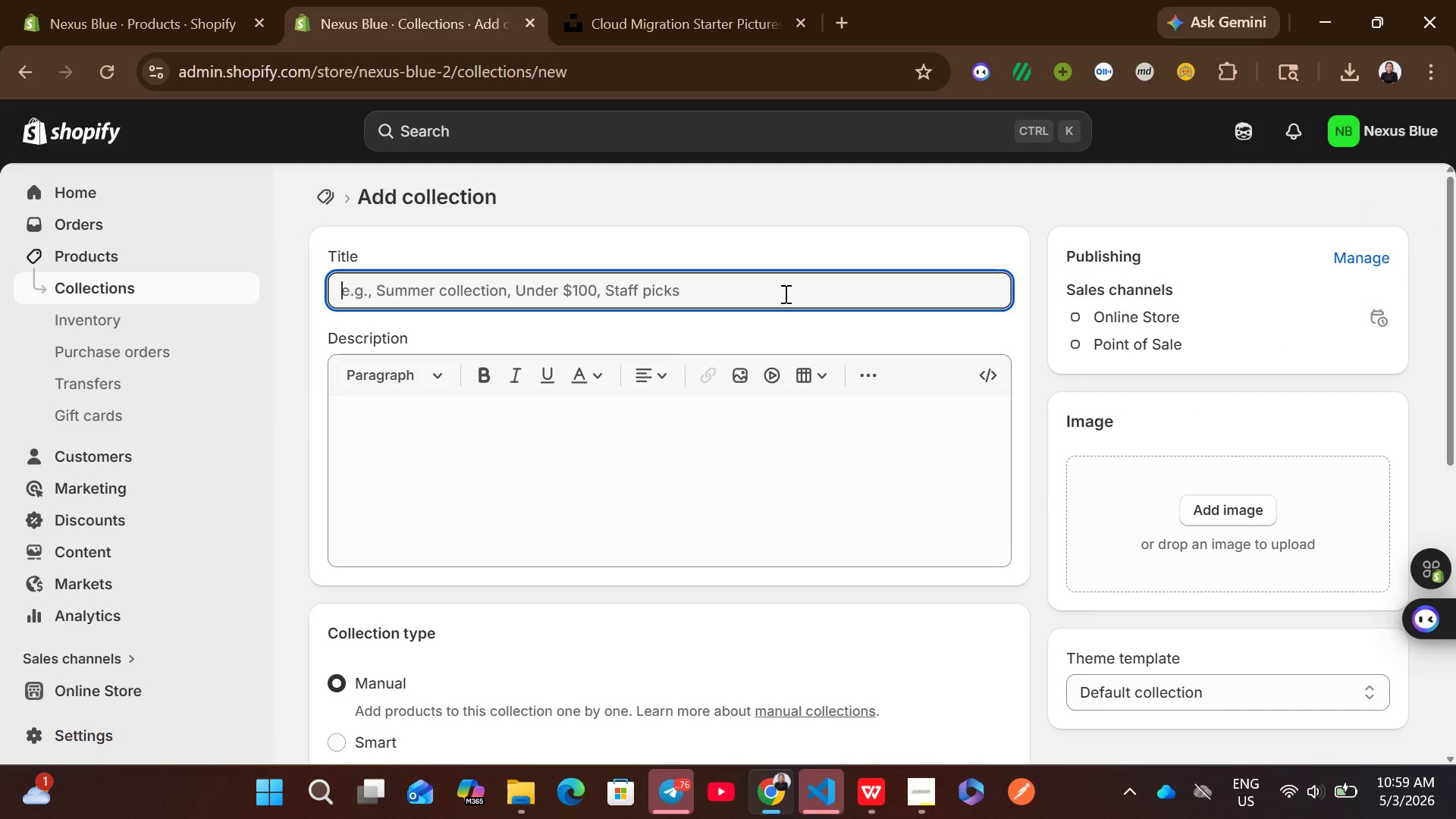 
type(Technical Support)
 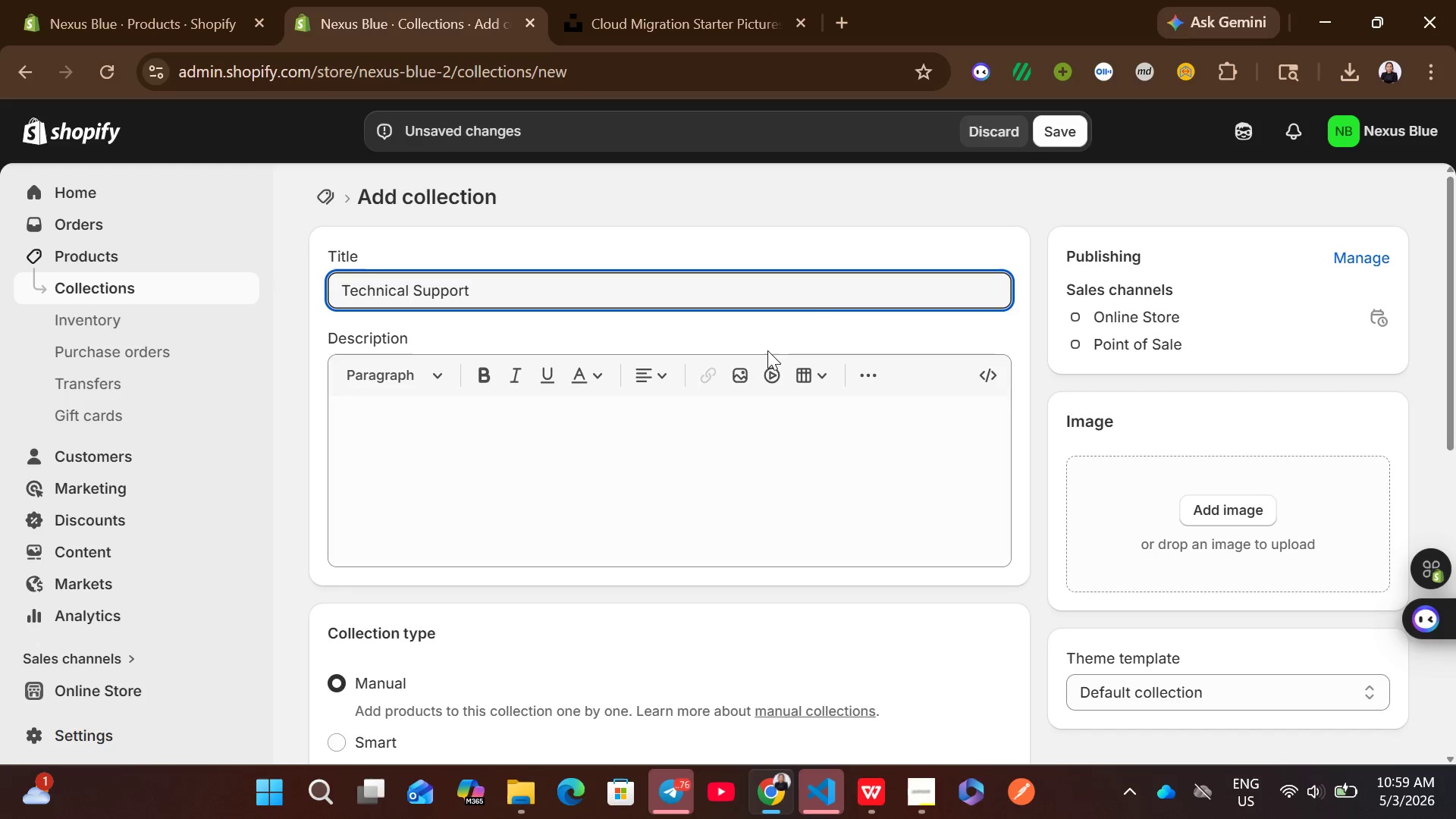 
left_click([360, 509])
 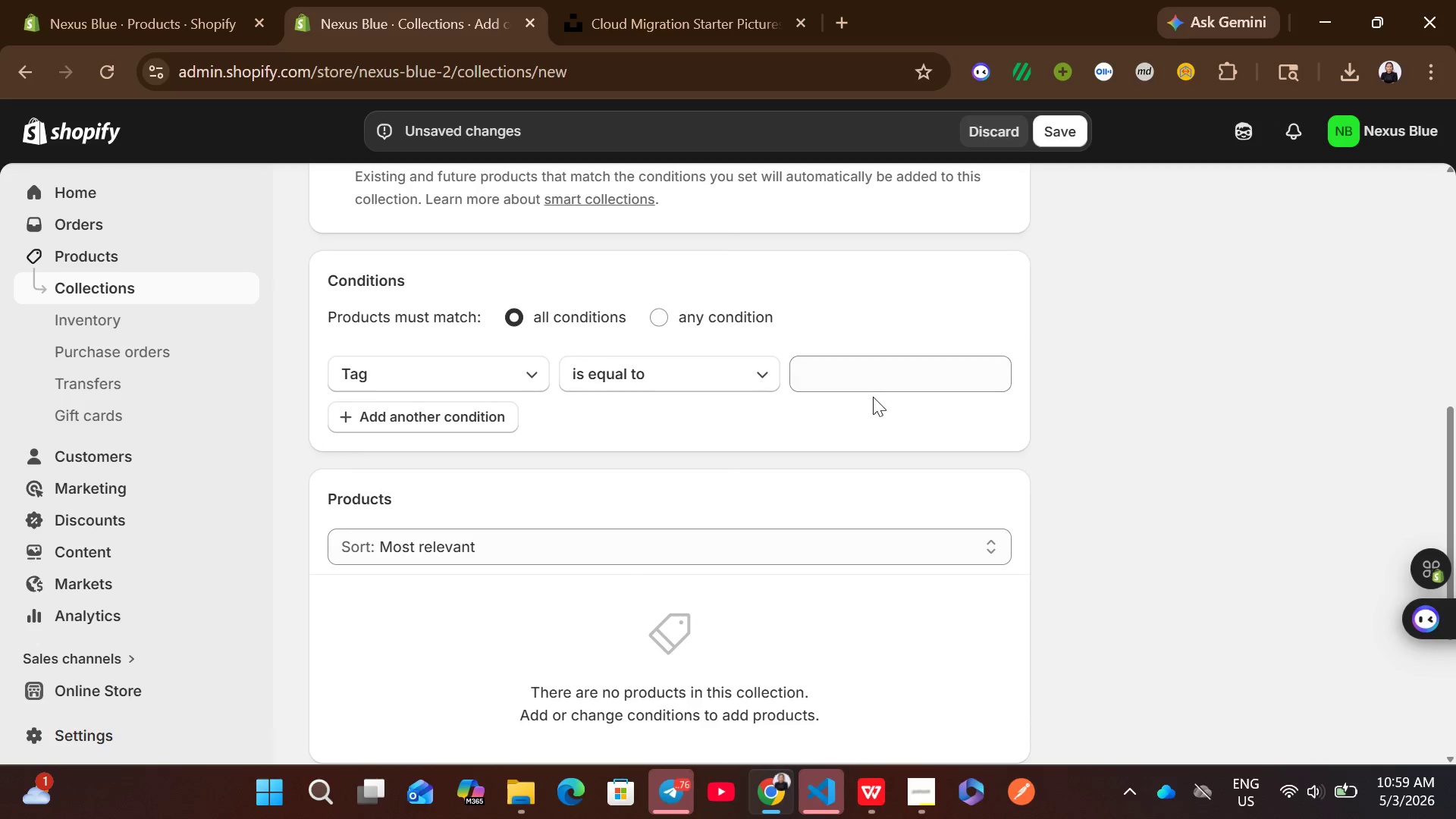 
left_click([885, 371])
 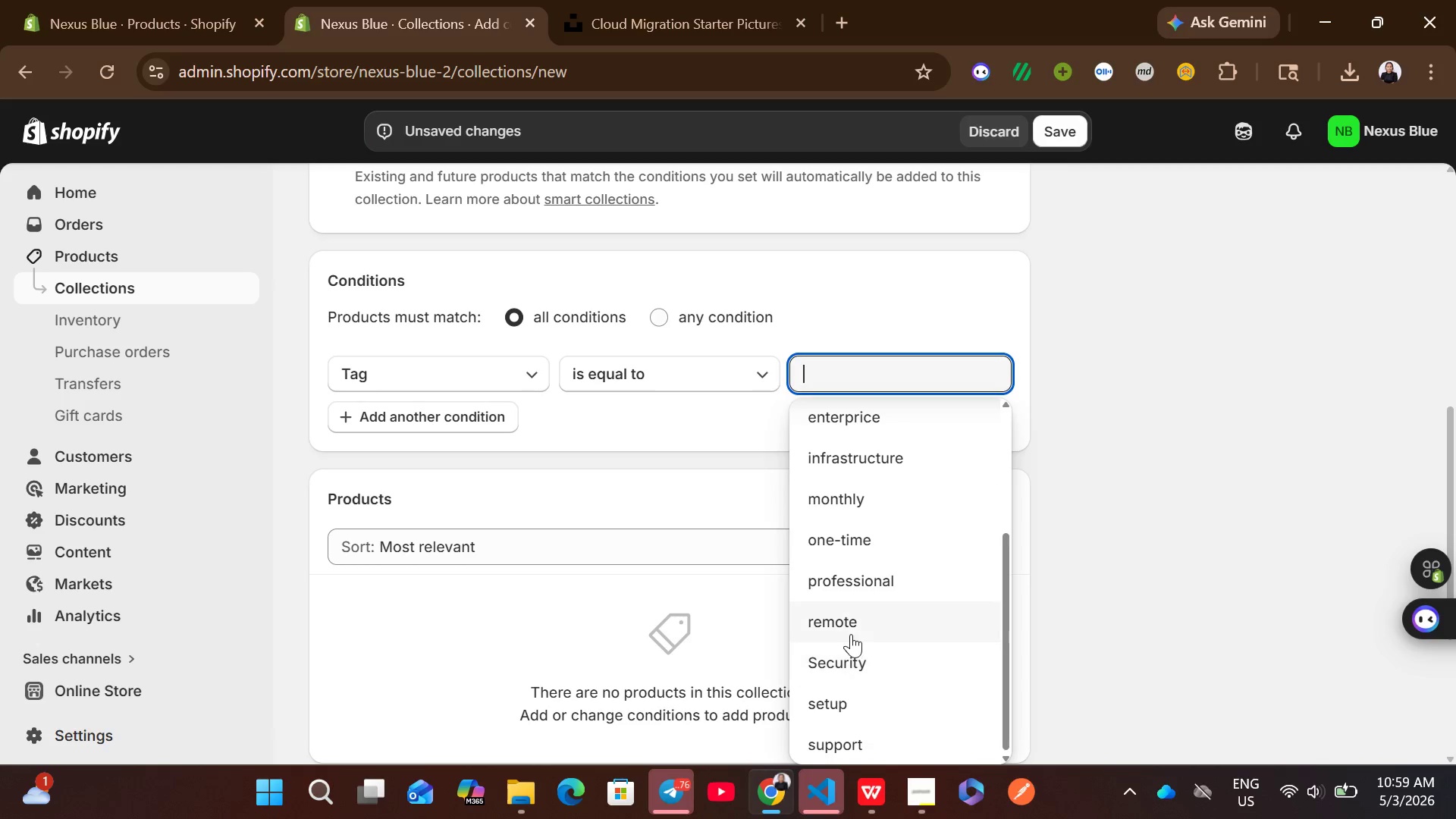 
wait(14.77)
 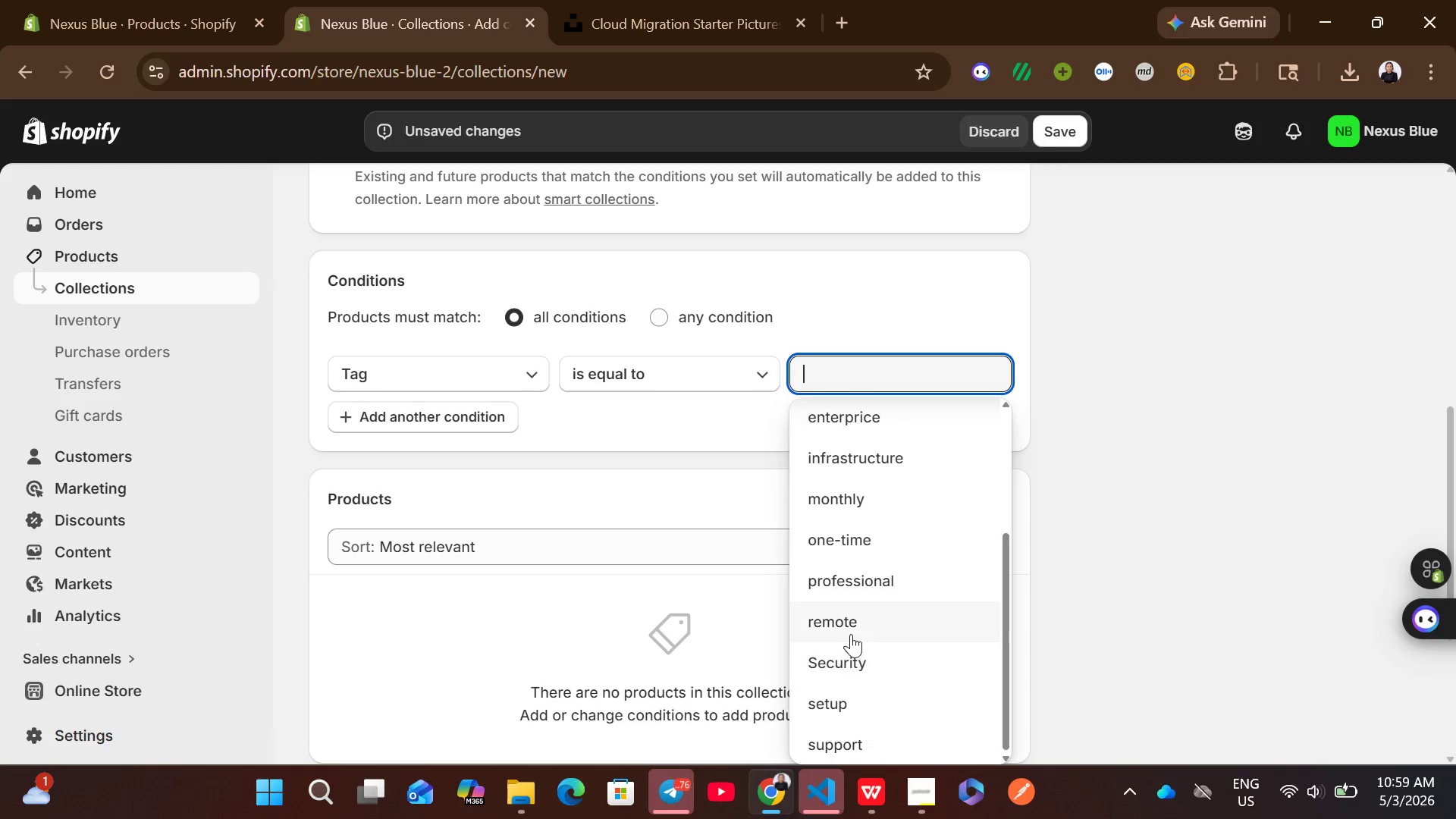 
left_click([878, 458])
 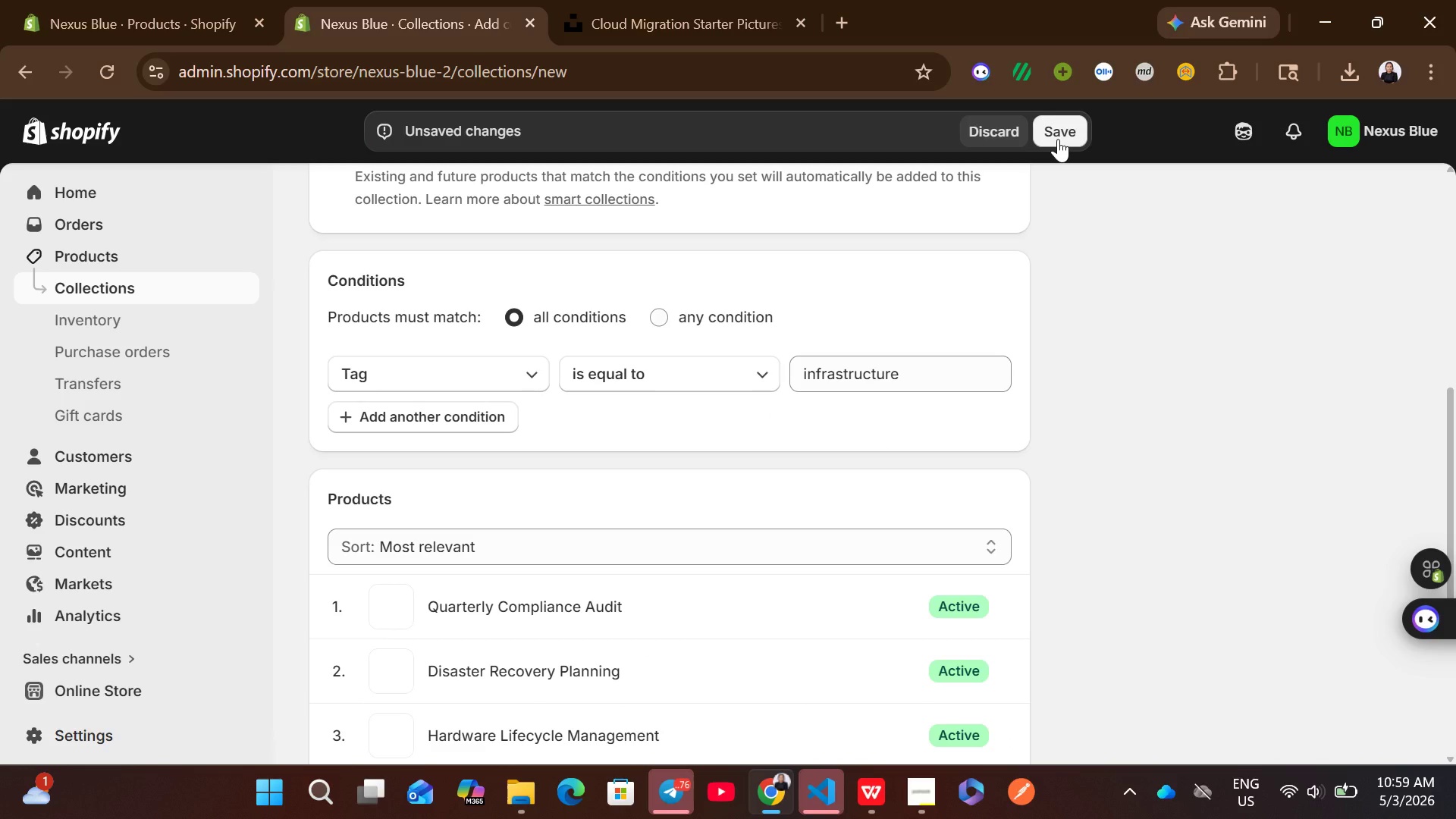 
left_click([1058, 139])
 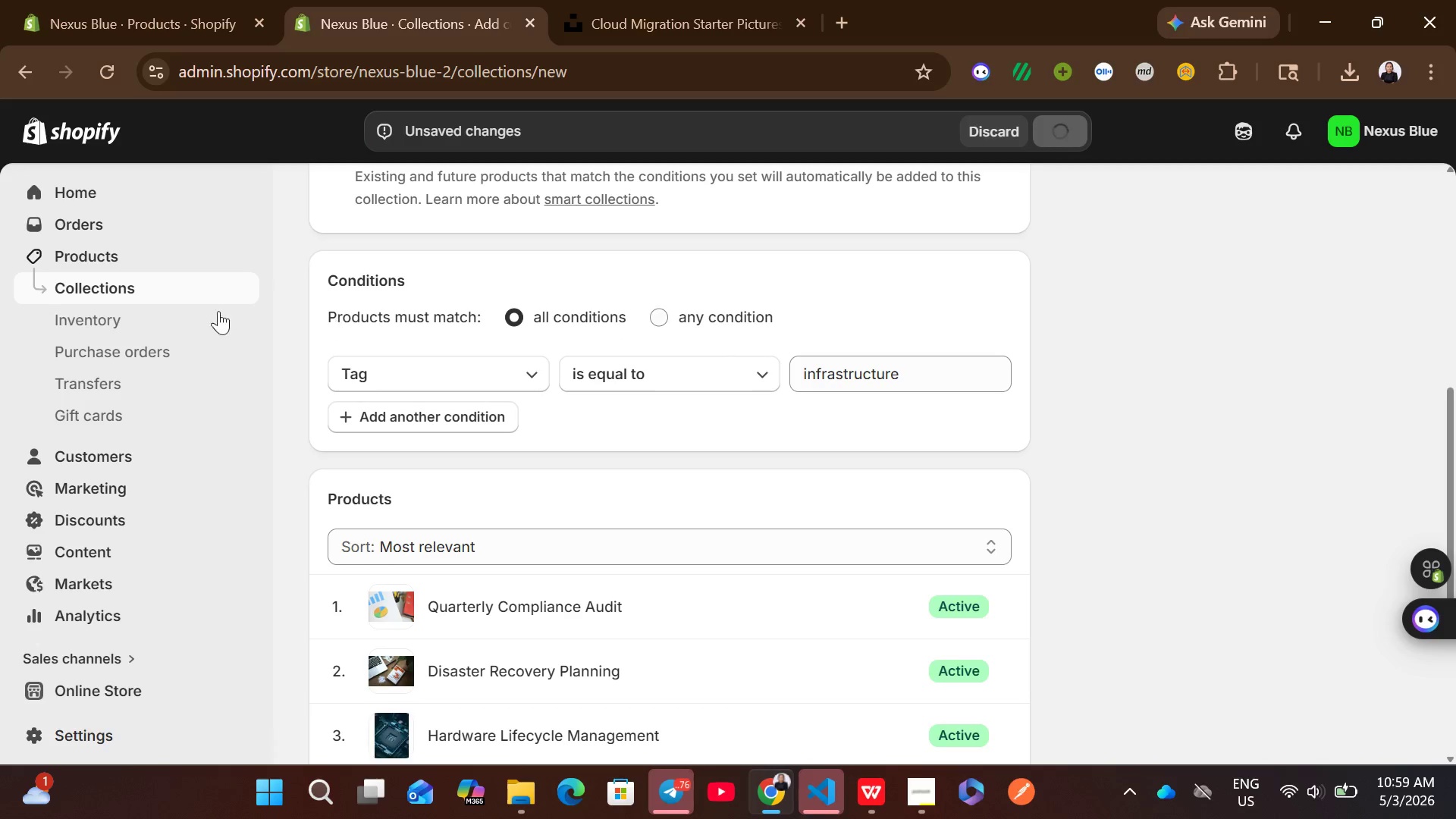 
mouse_move([201, 314])
 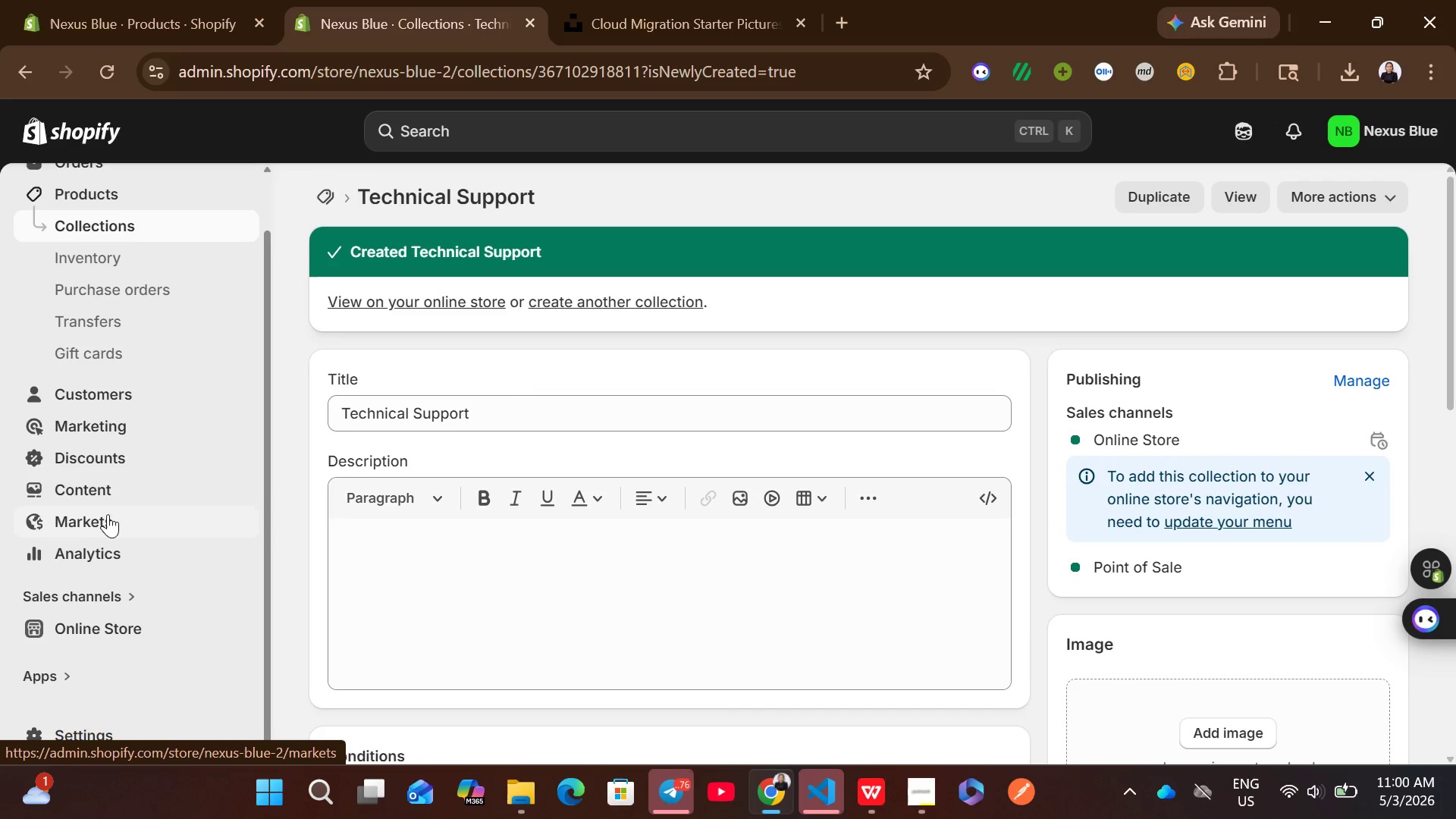 
left_click([80, 489])
 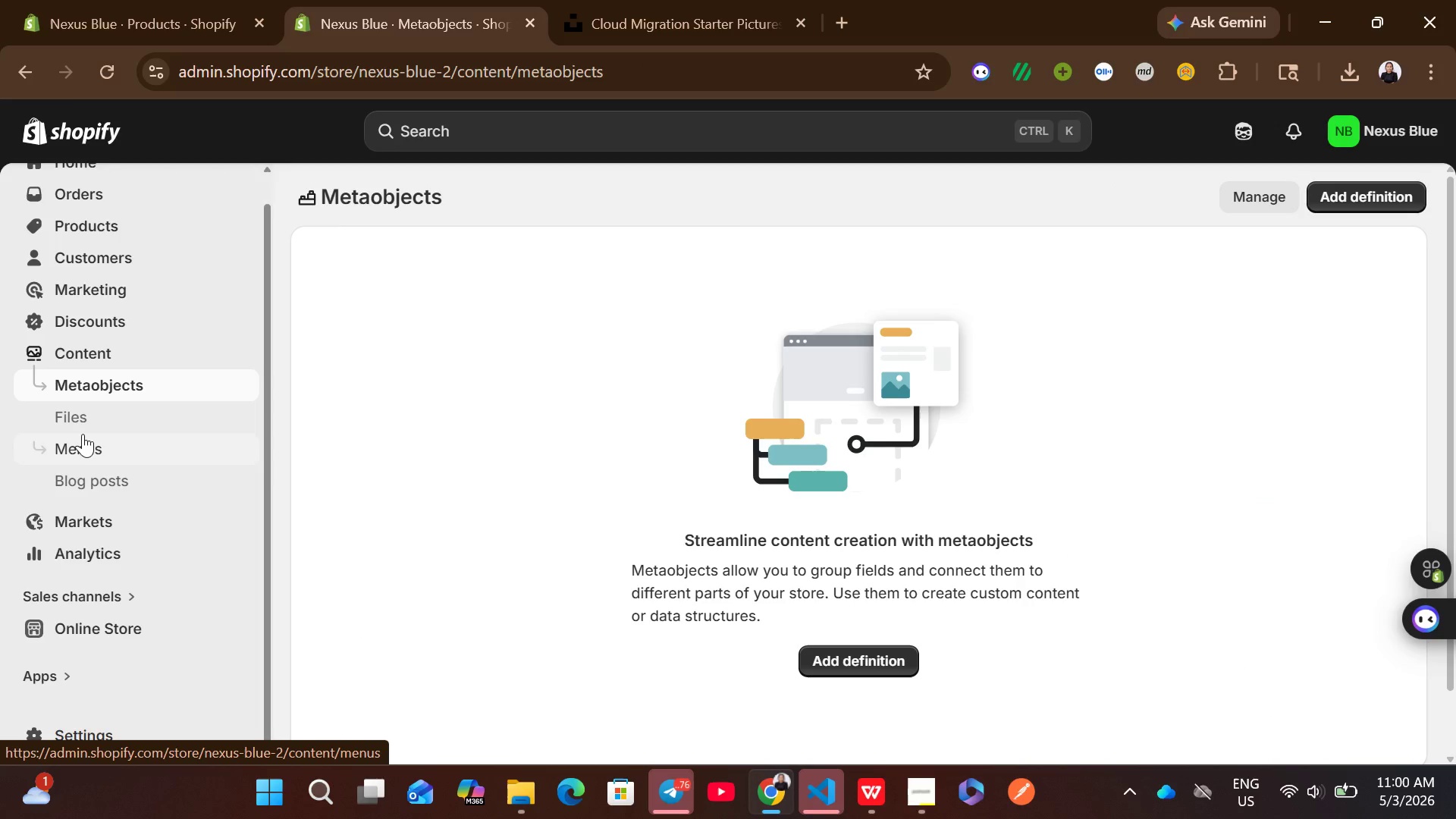 
left_click([83, 438])
 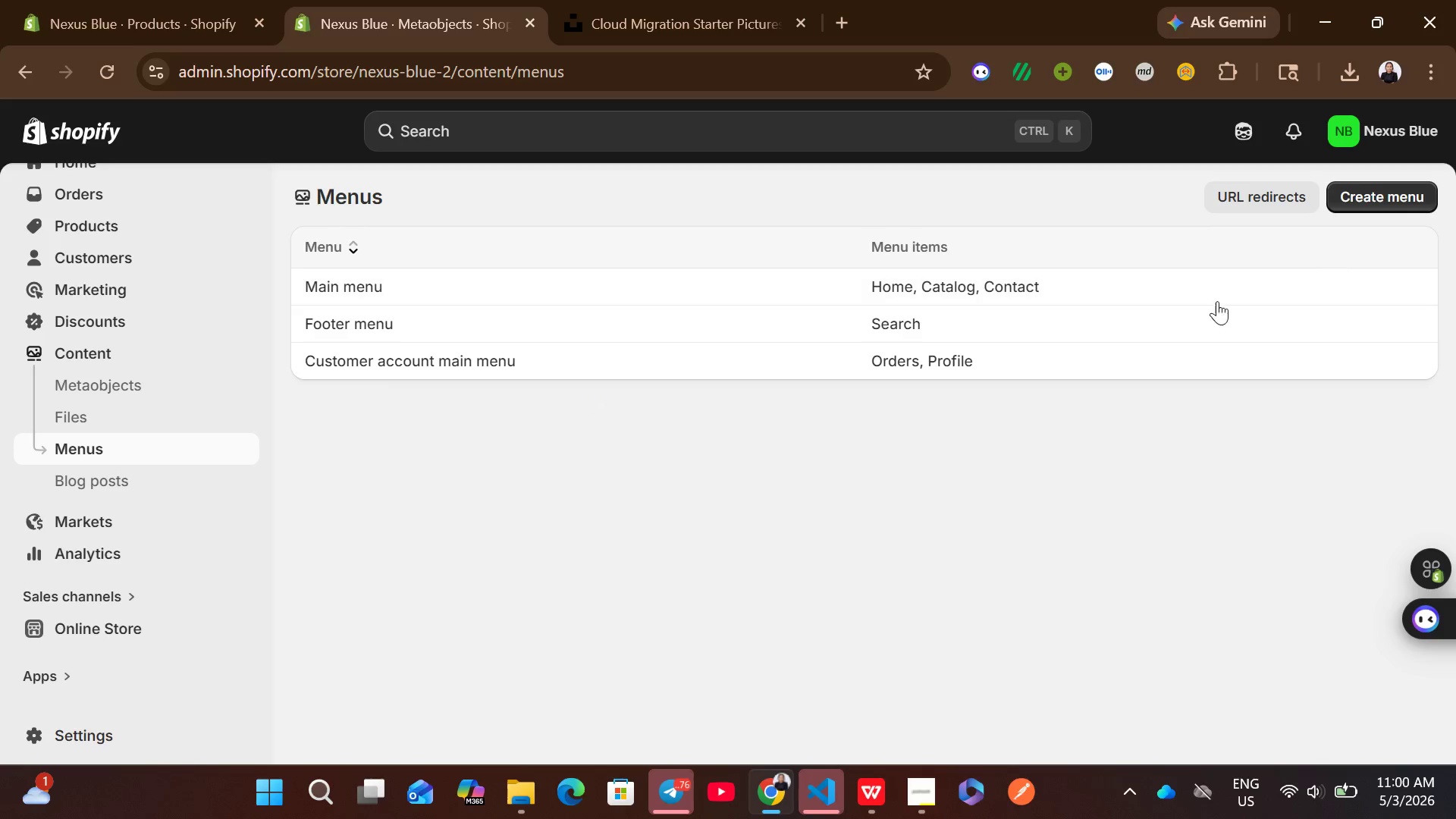 
left_click([775, 290])
 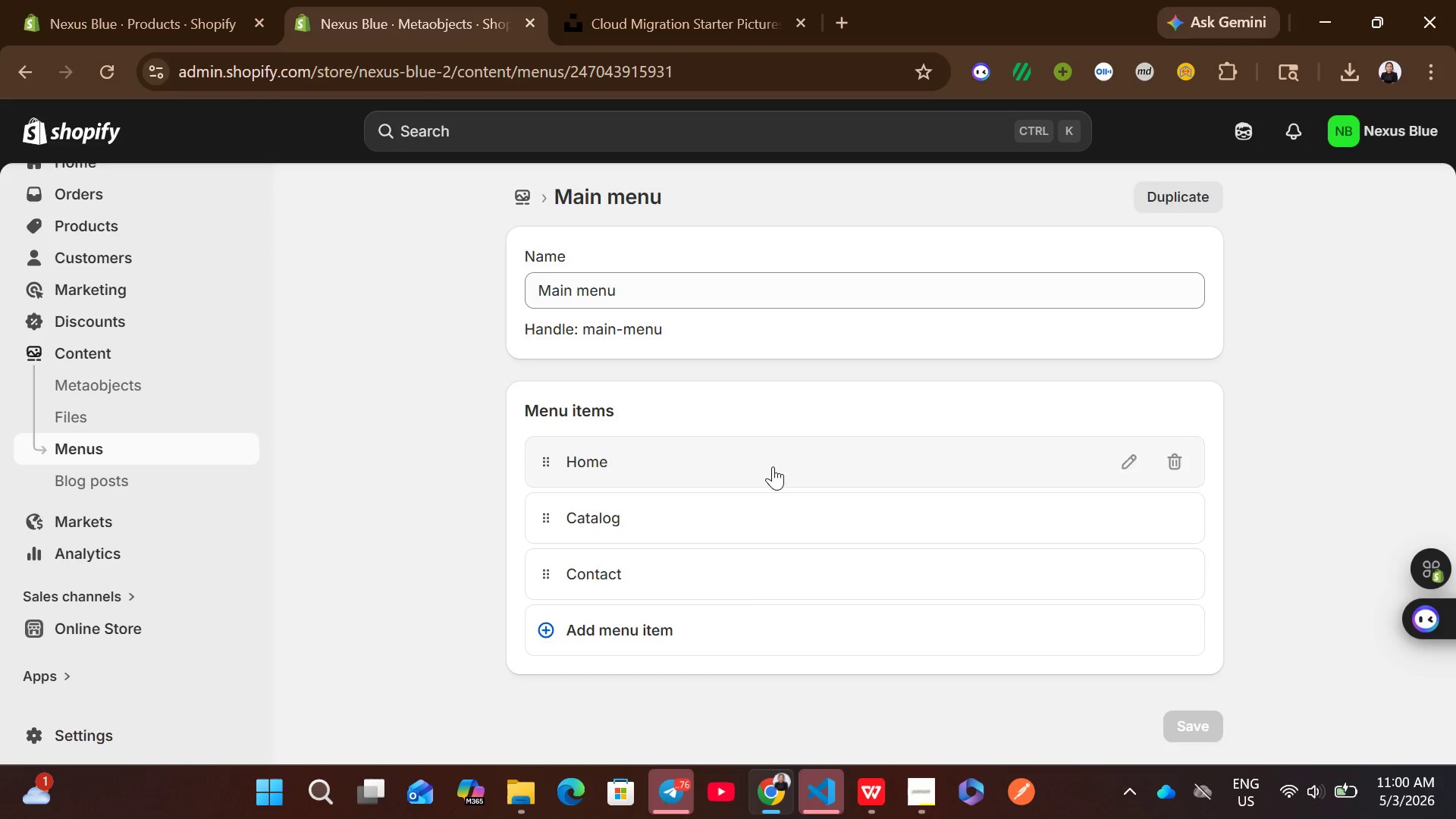 
left_click([714, 620])
 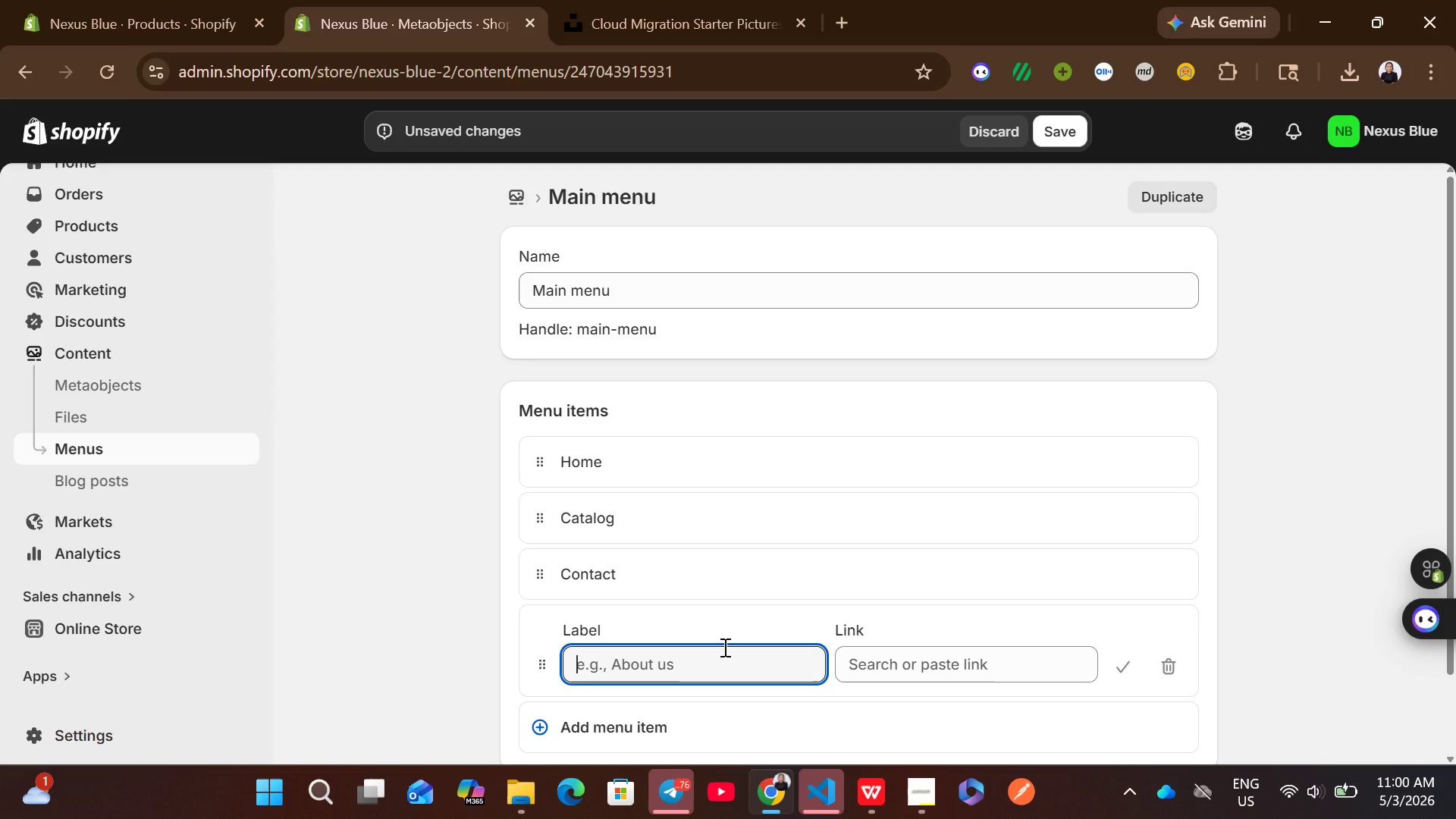 
type(About Our Service)
 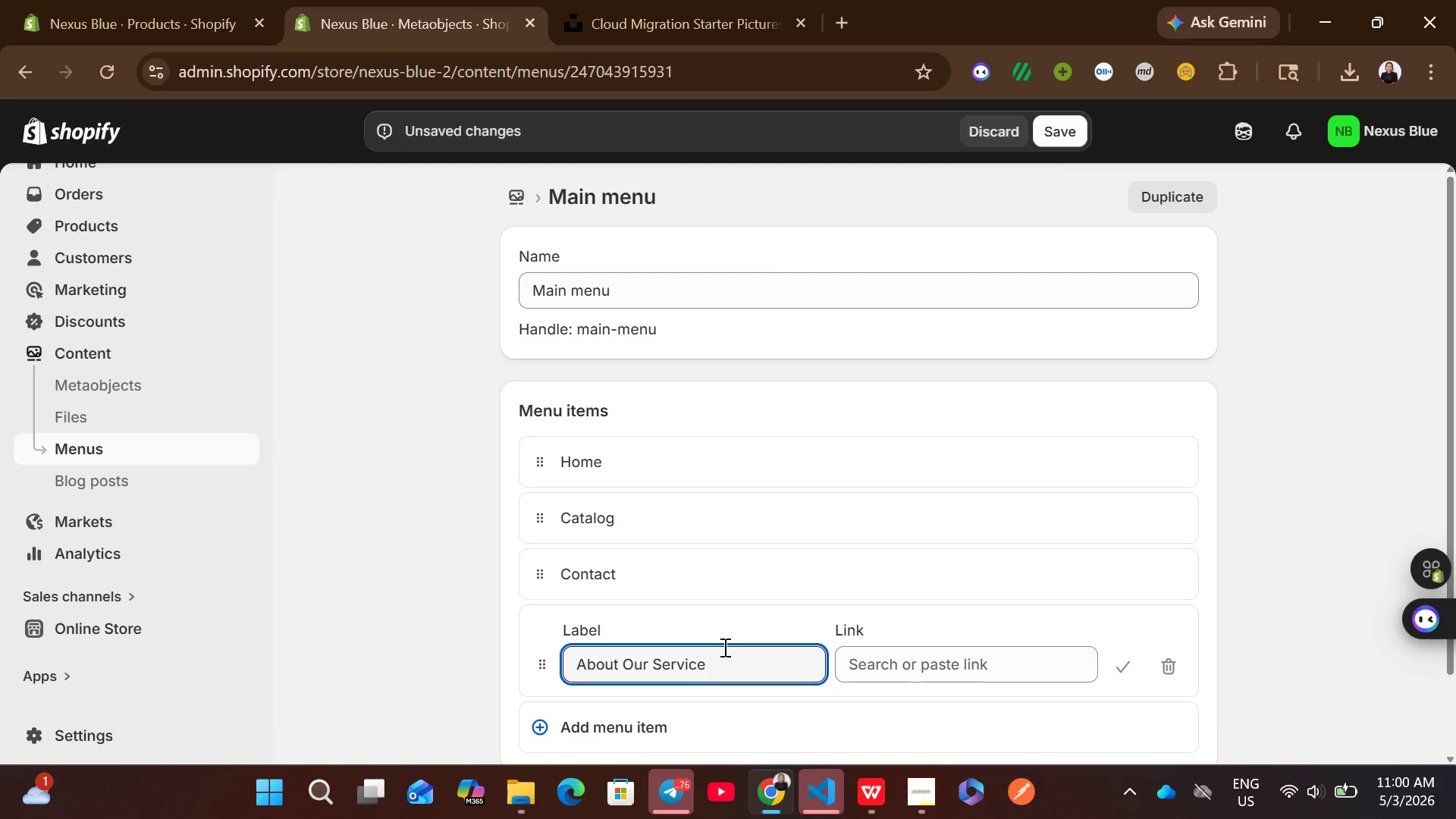 
left_click([875, 666])
 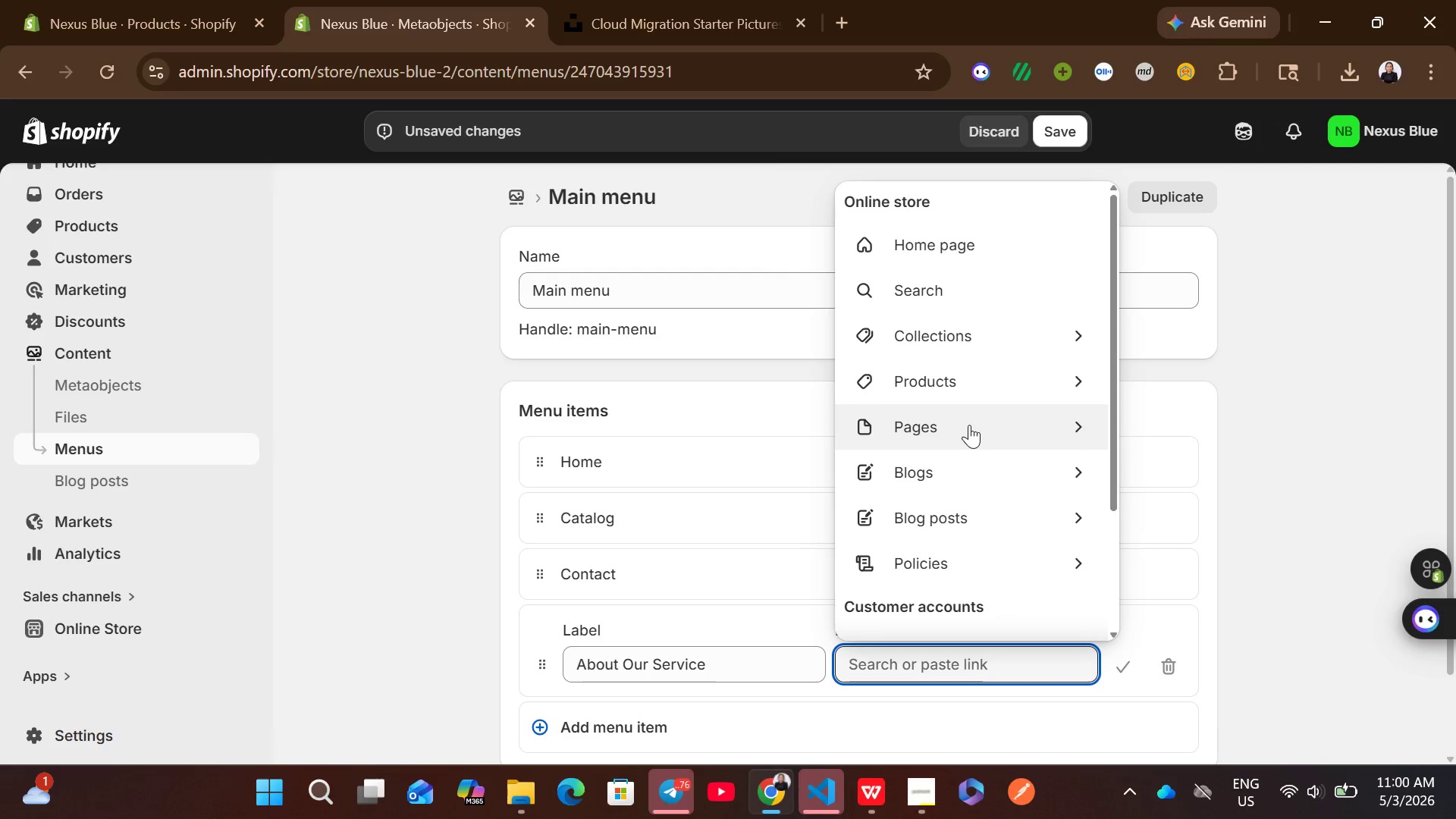 
left_click([968, 425])
 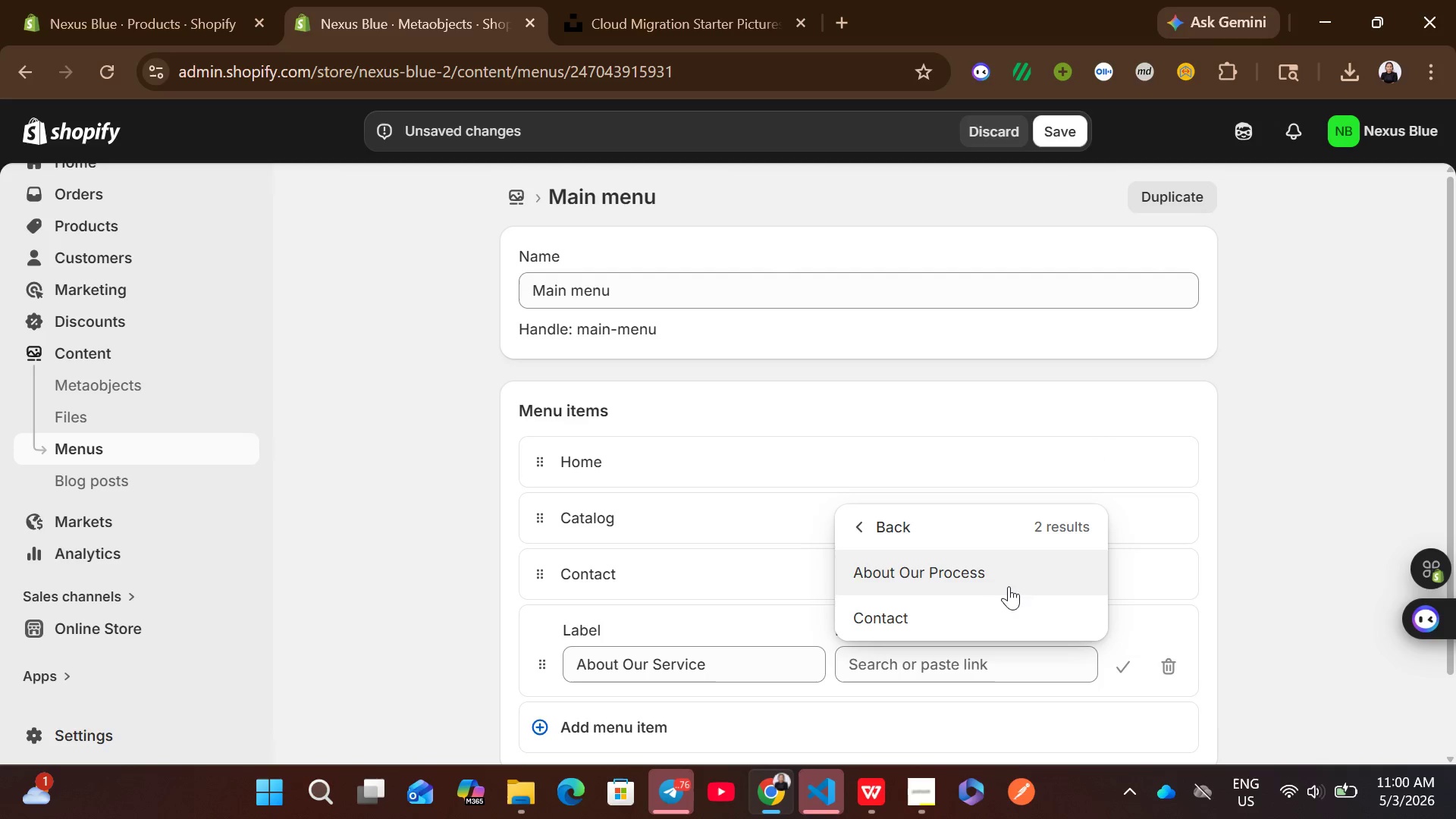 
left_click([987, 579])
 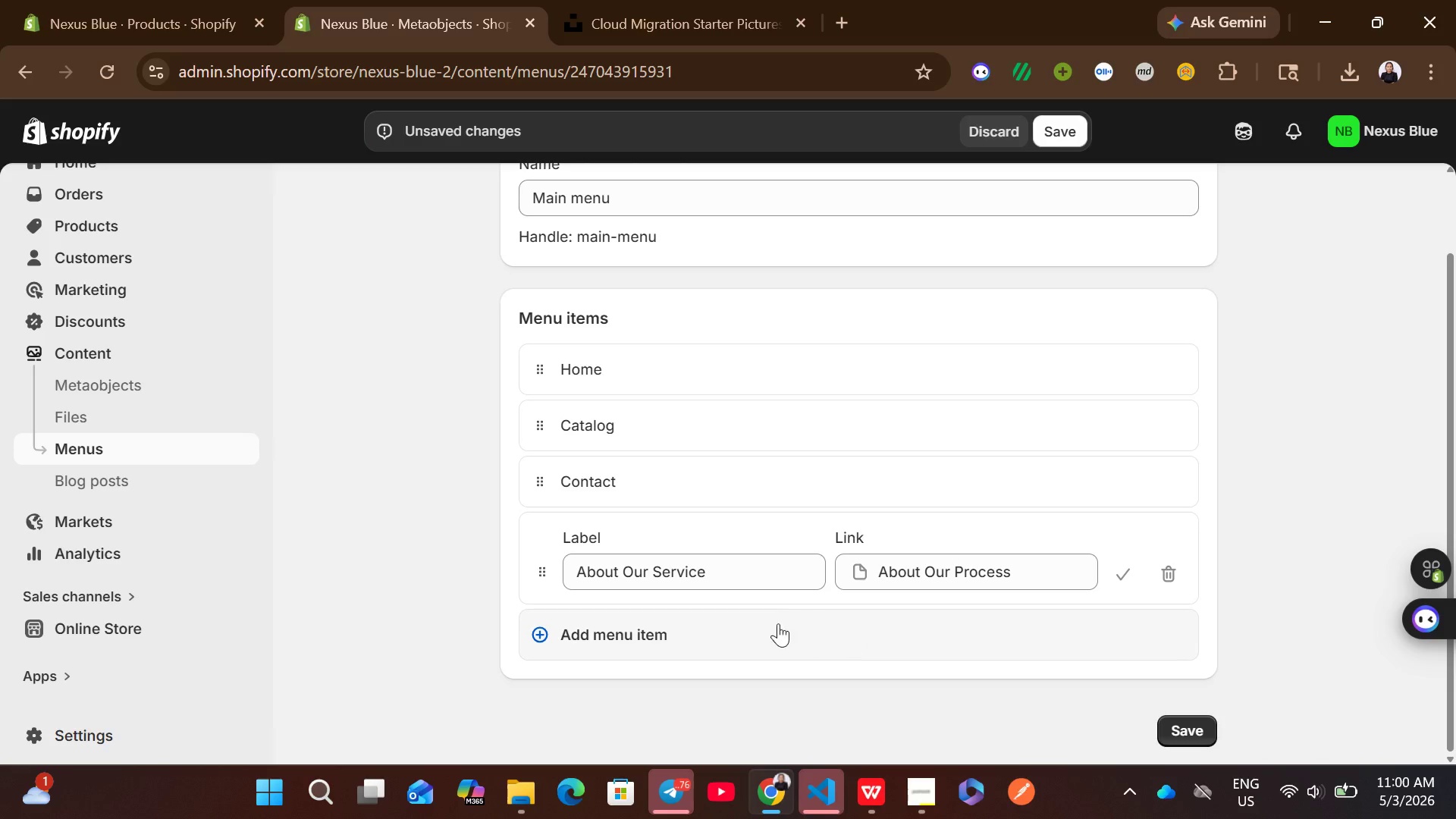 
left_click([728, 642])
 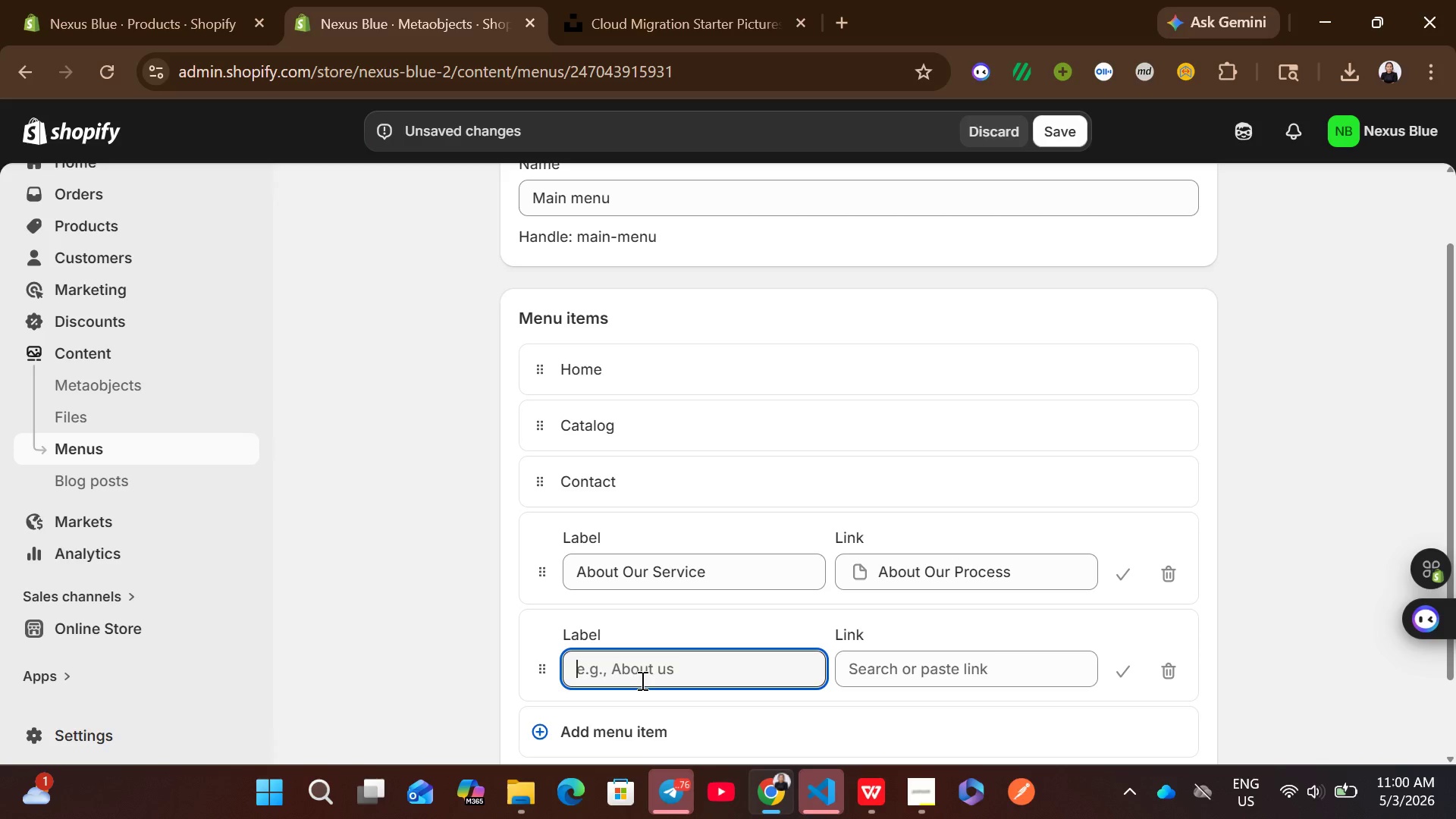 
type(Managed Services)
 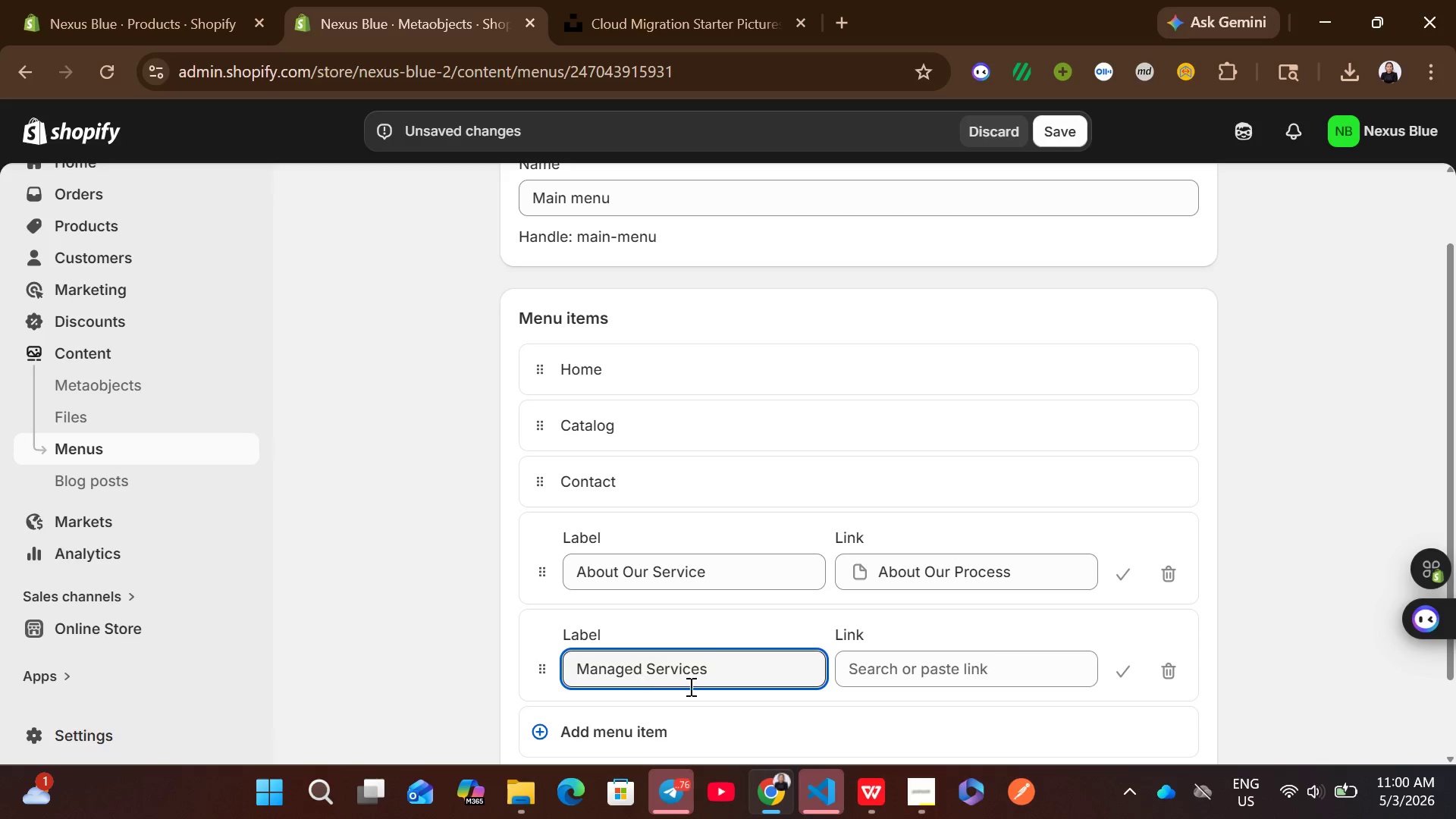 
left_click([903, 670])
 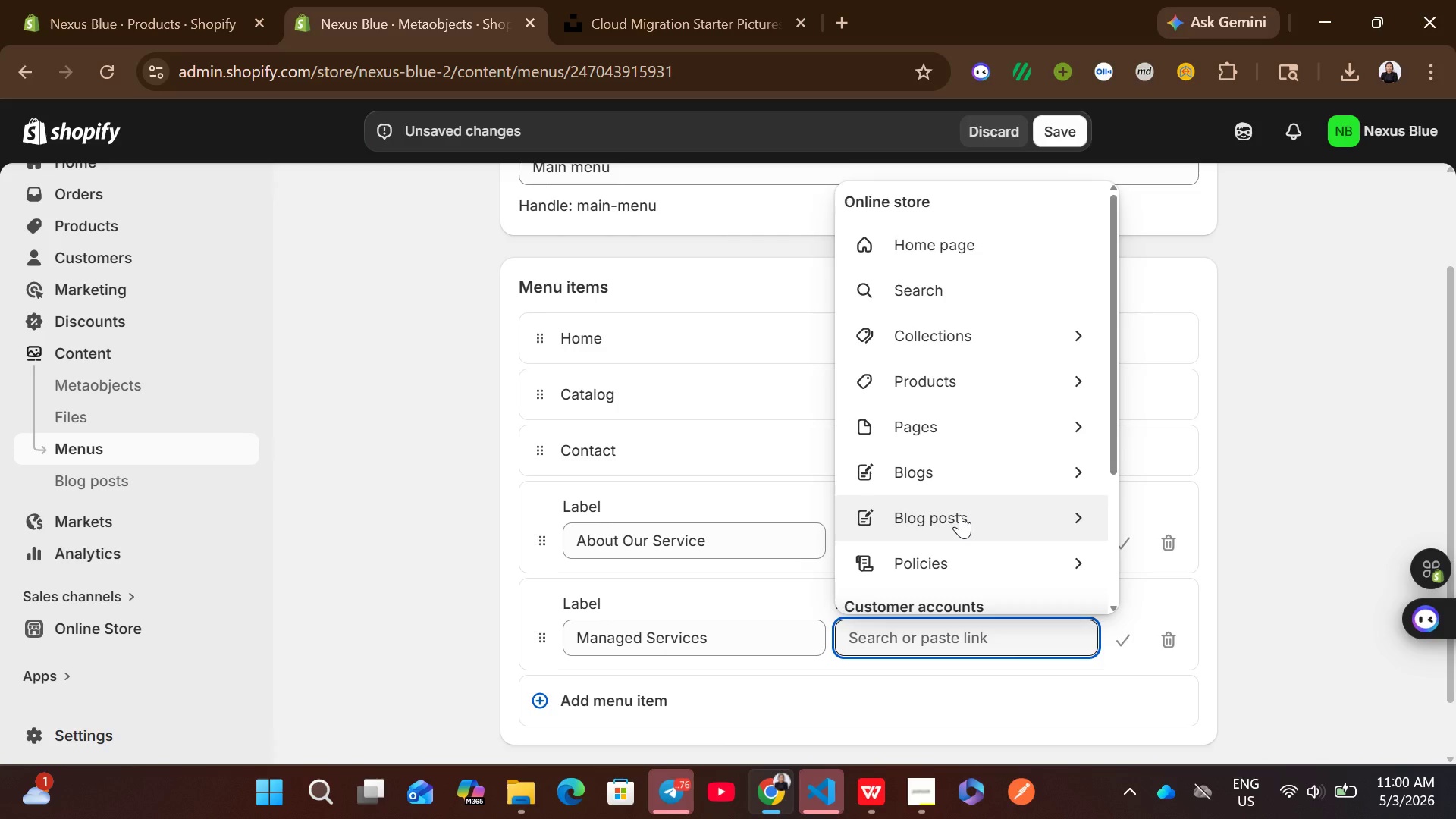 
wait(9.11)
 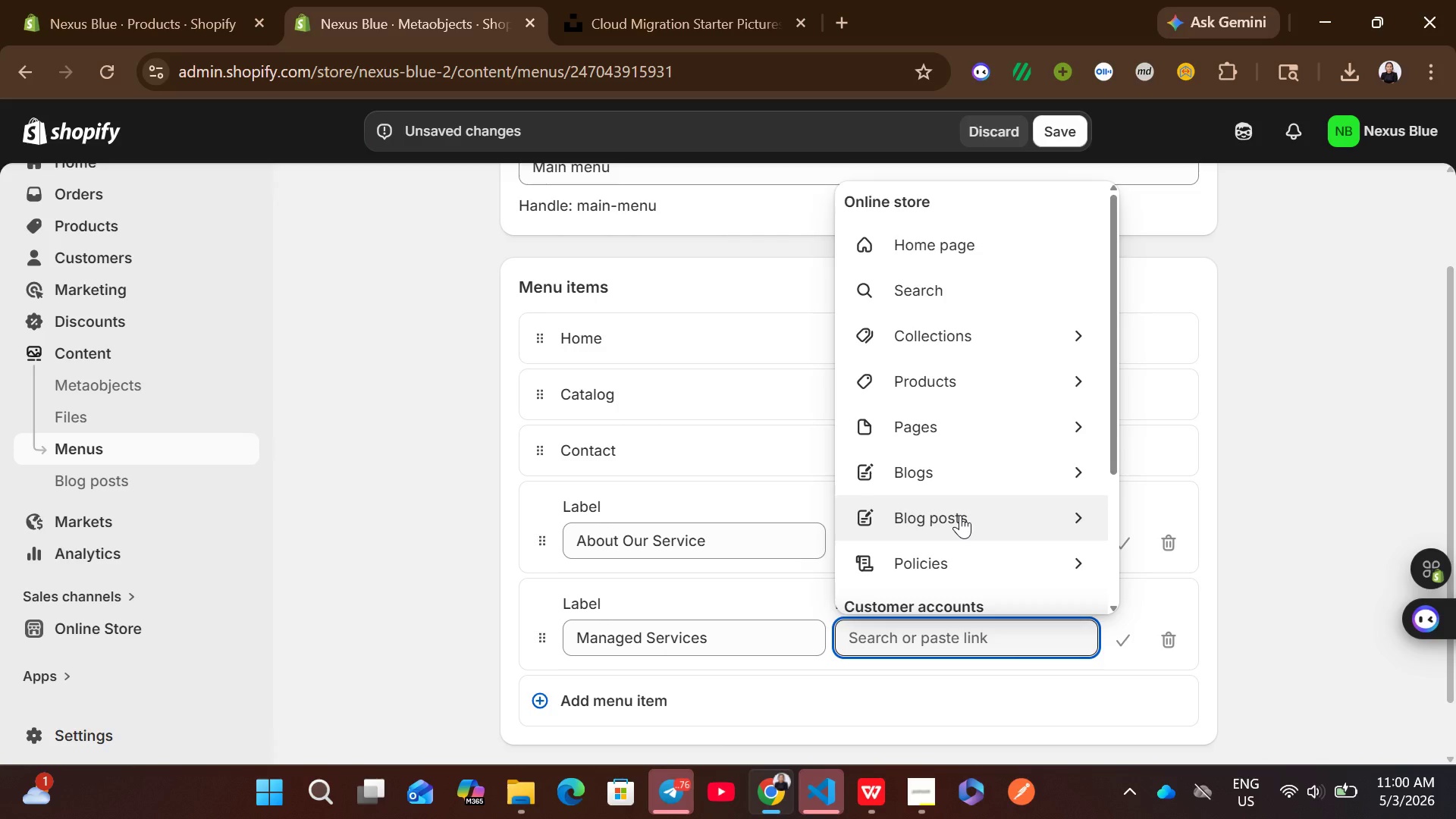 
left_click([968, 325])
 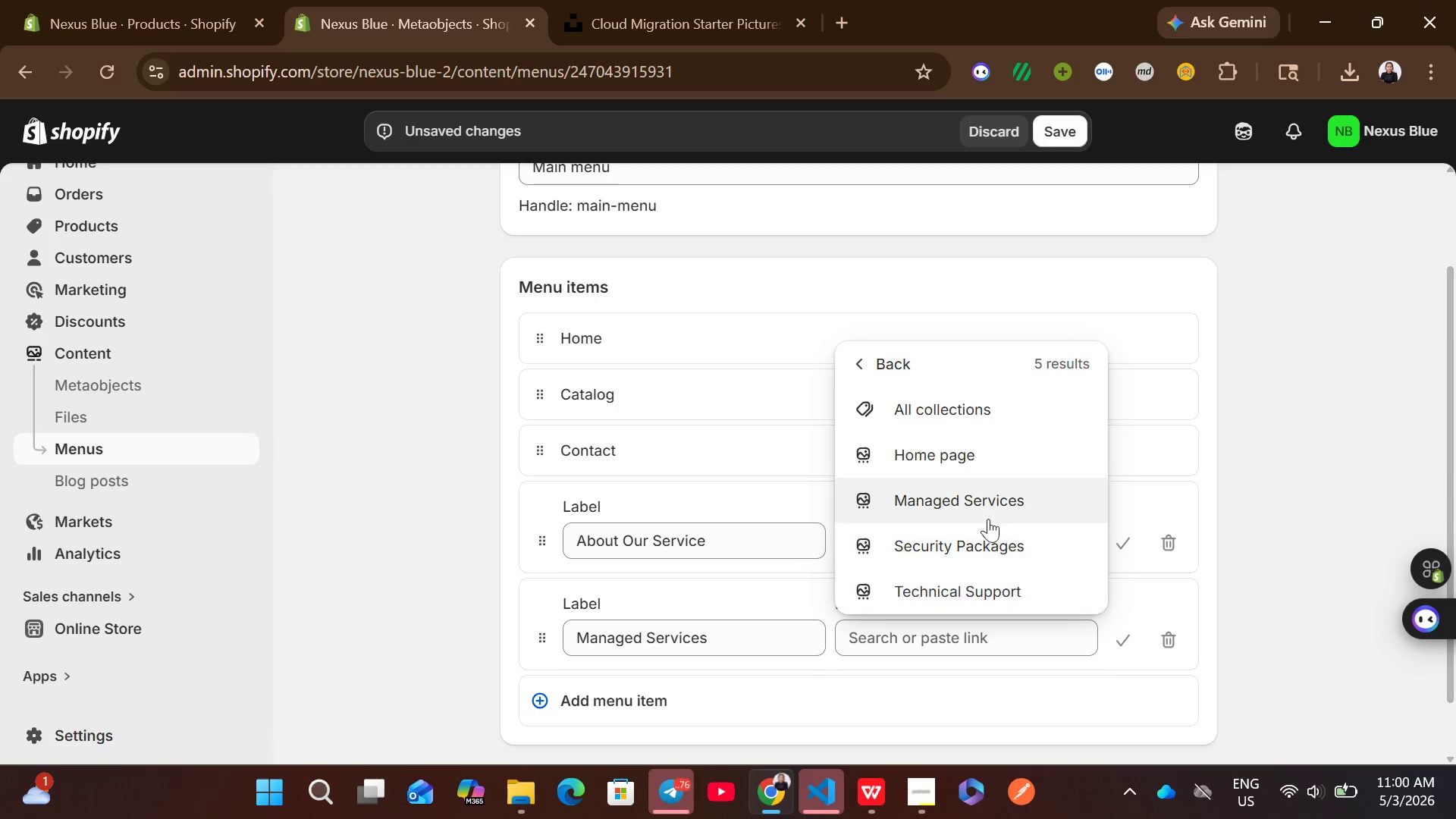 
left_click([964, 504])
 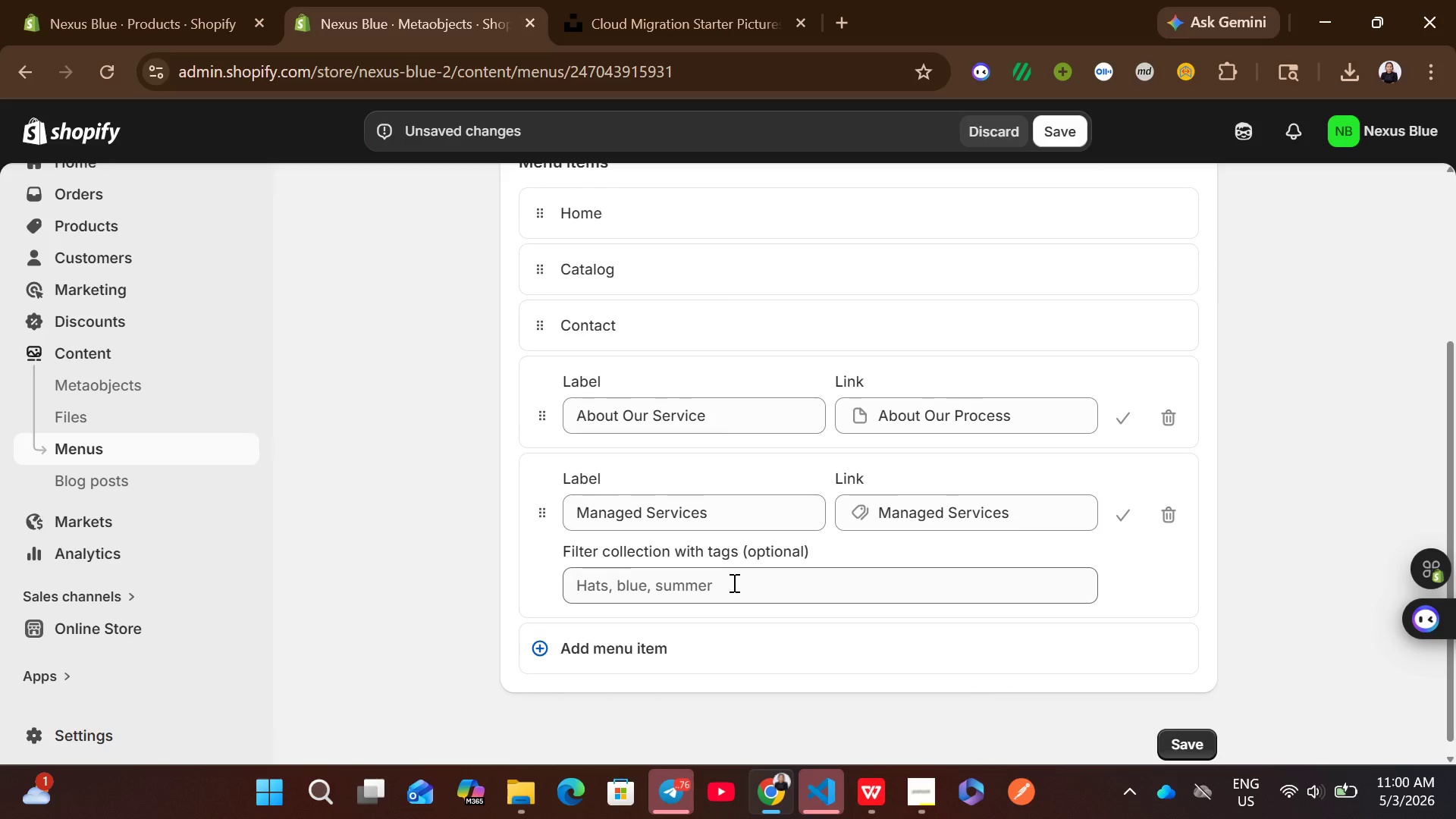 
left_click([667, 627])
 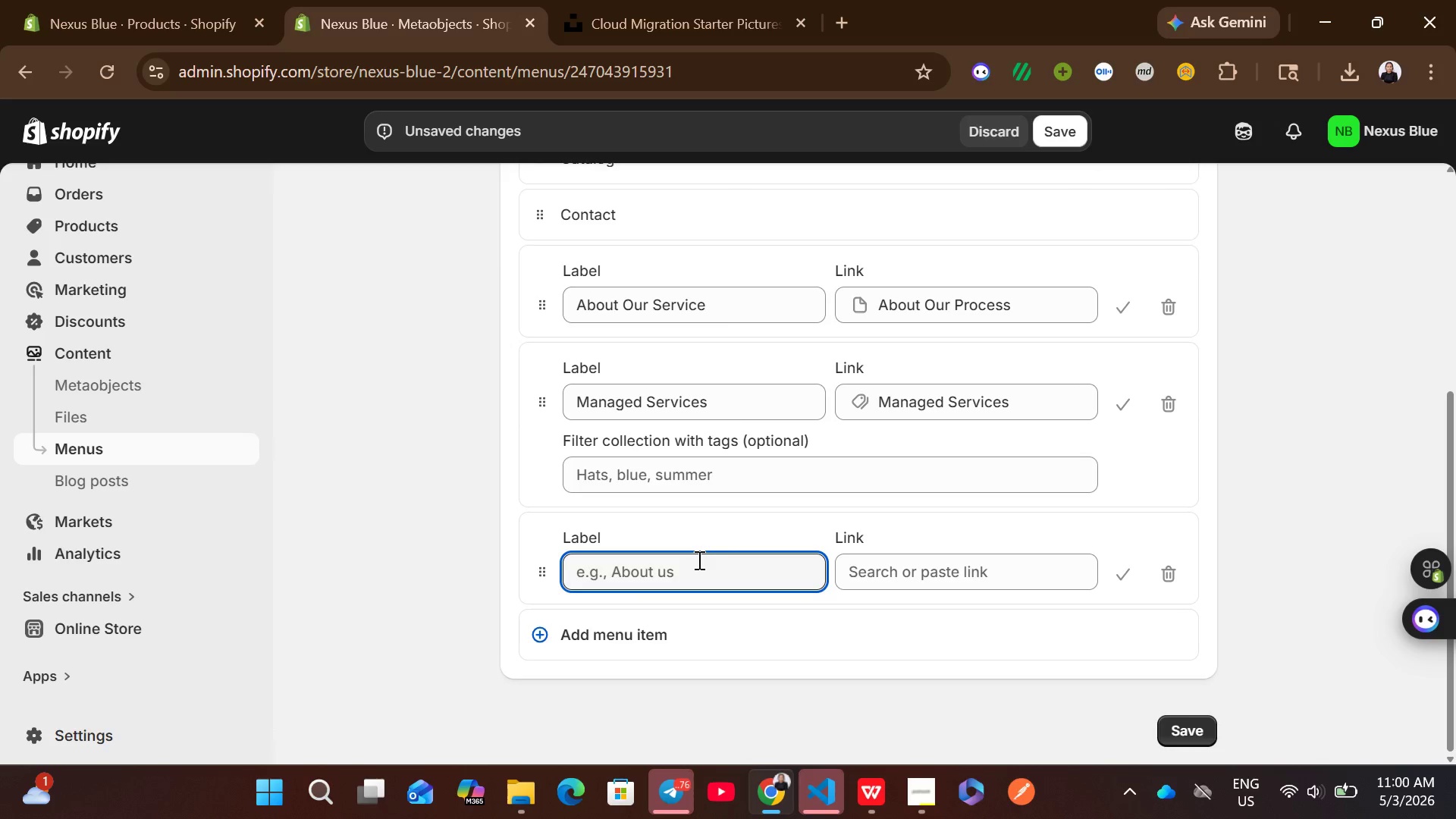 
type(Security Package)
 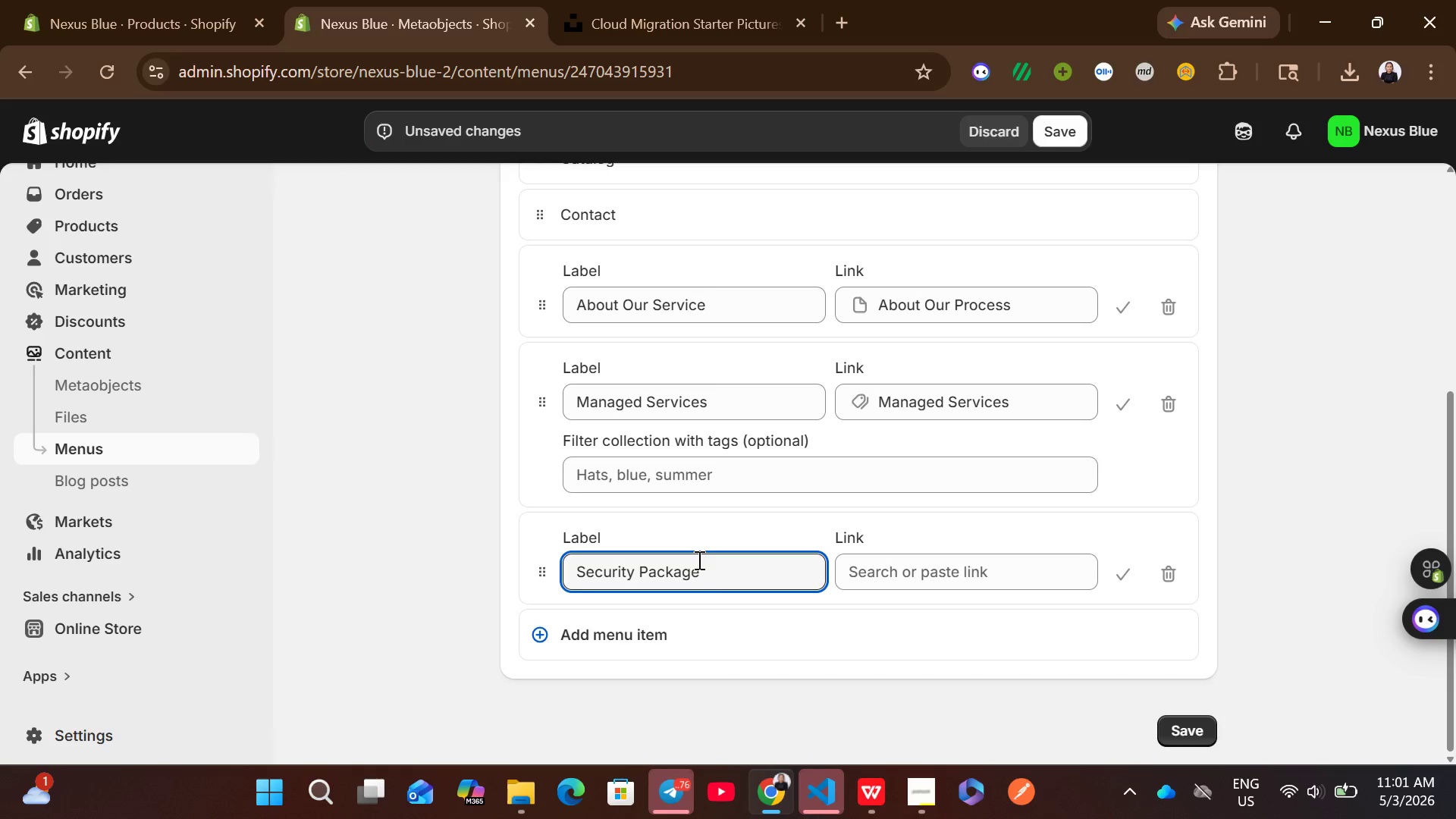 
left_click([924, 780])